 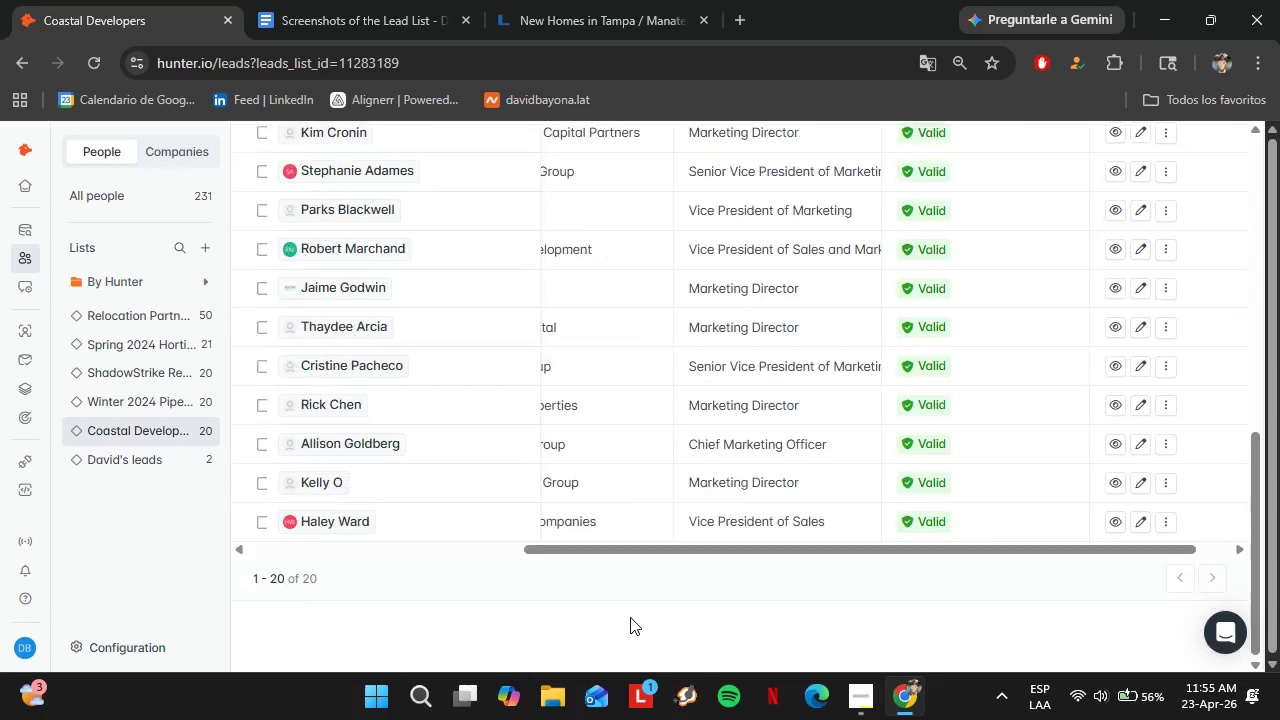 
scroll: coordinate [629, 617], scroll_direction: up, amount: 2.0
 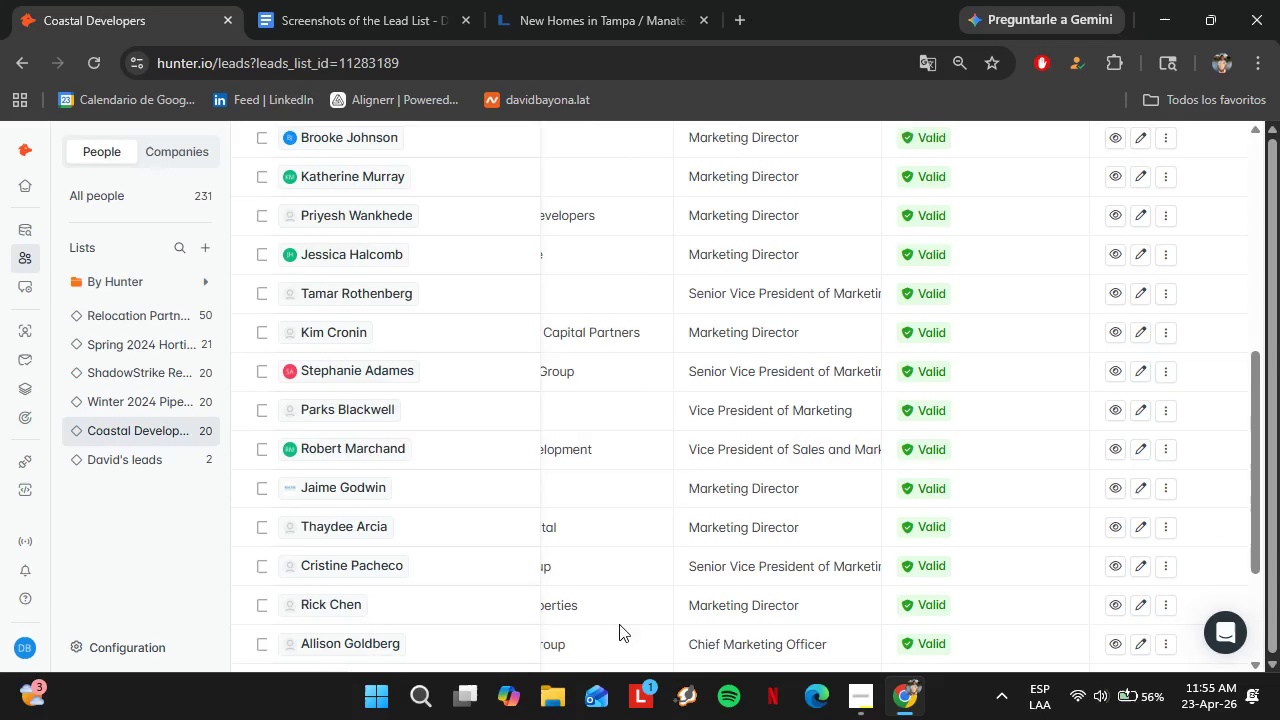 
scroll: coordinate [624, 614], scroll_direction: down, amount: 3.0
 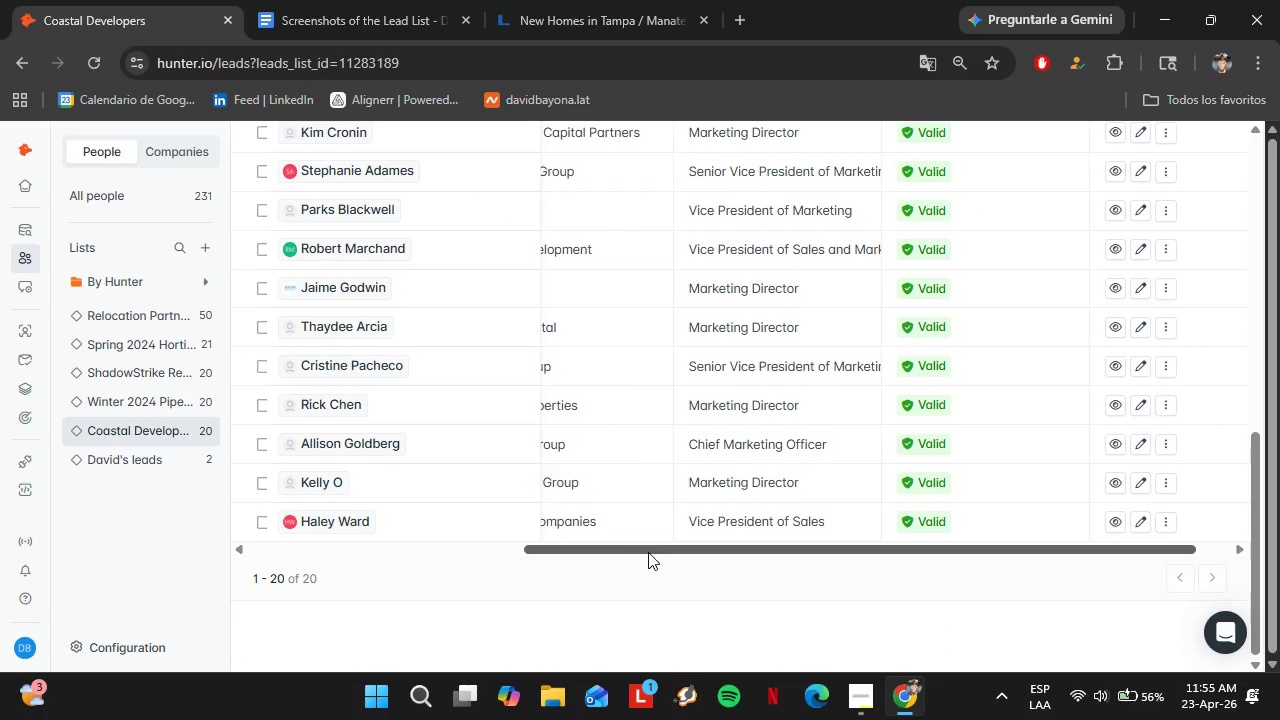 
left_click_drag(start_coordinate=[649, 550], to_coordinate=[533, 543])
 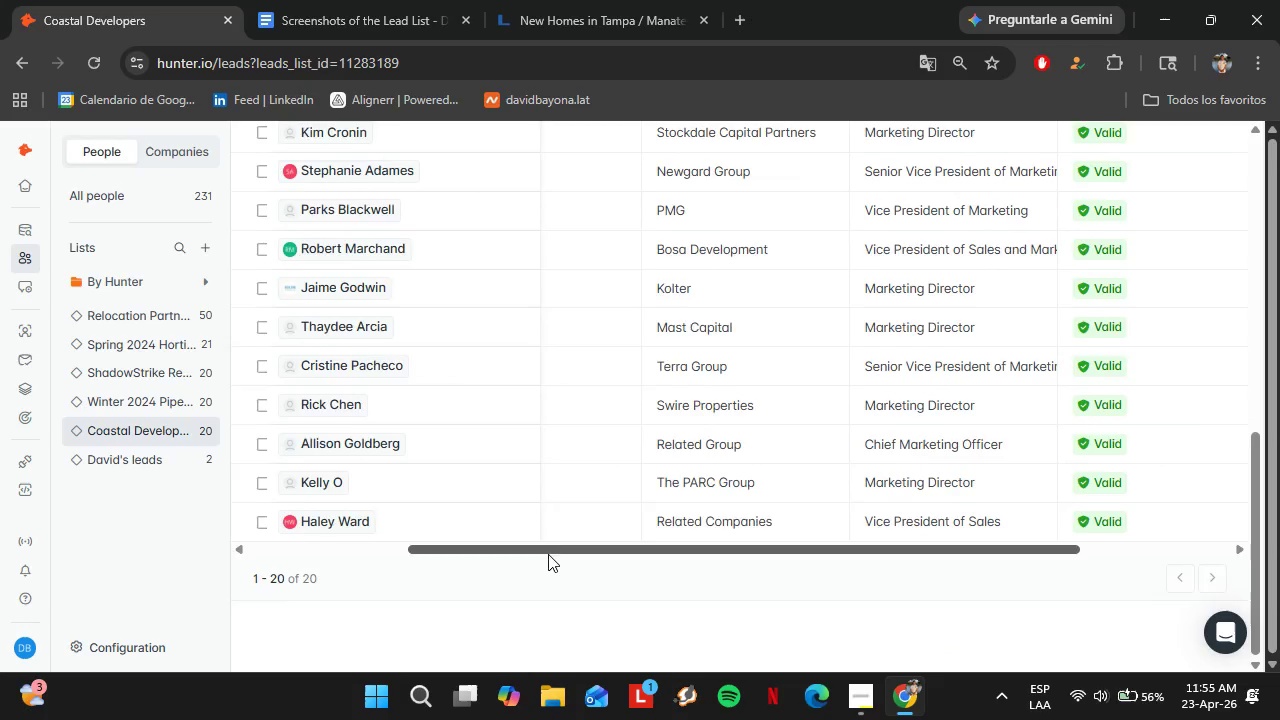 
scroll: coordinate [550, 579], scroll_direction: up, amount: 8.0
 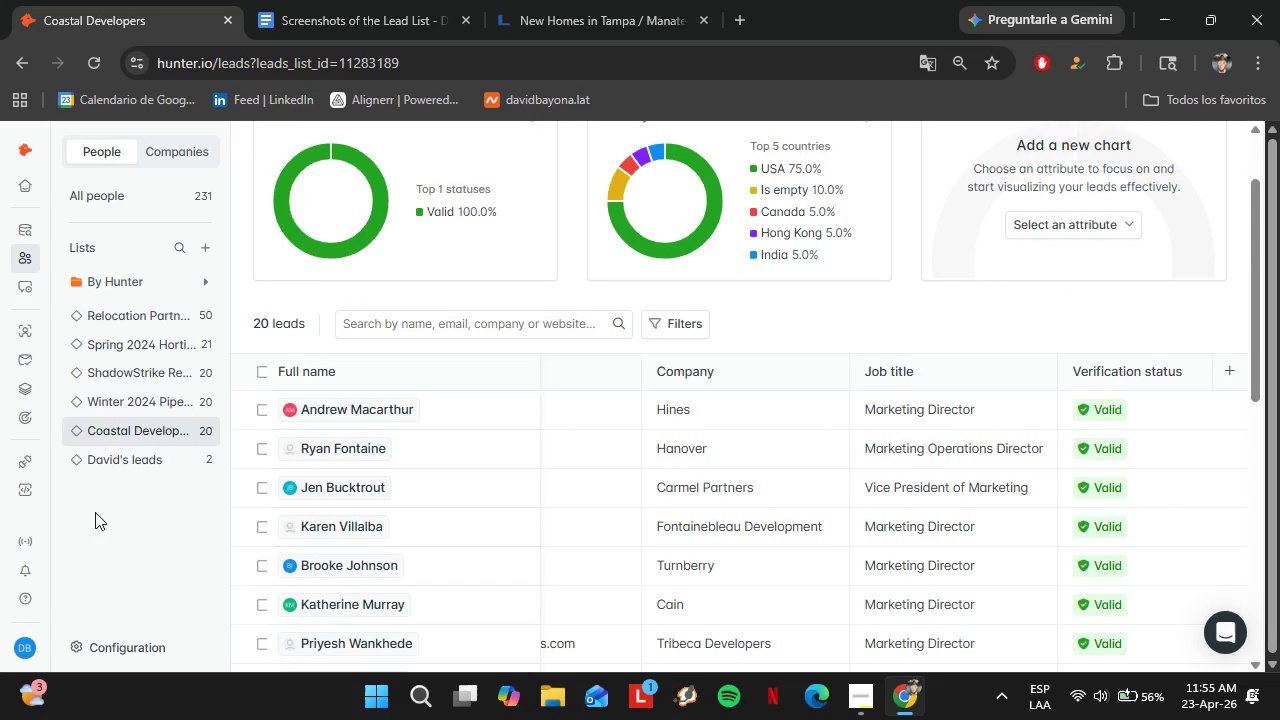 
key(PrintScreen)
 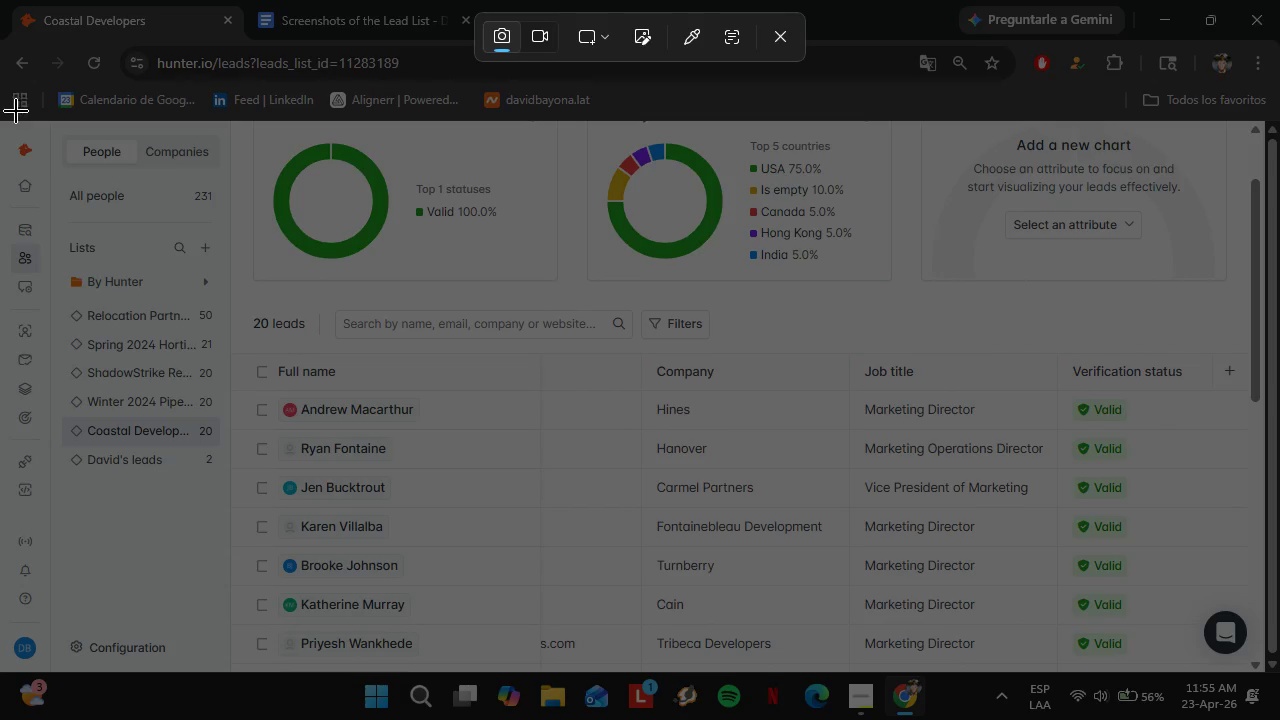 
left_click_drag(start_coordinate=[3, 127], to_coordinate=[1265, 673])
 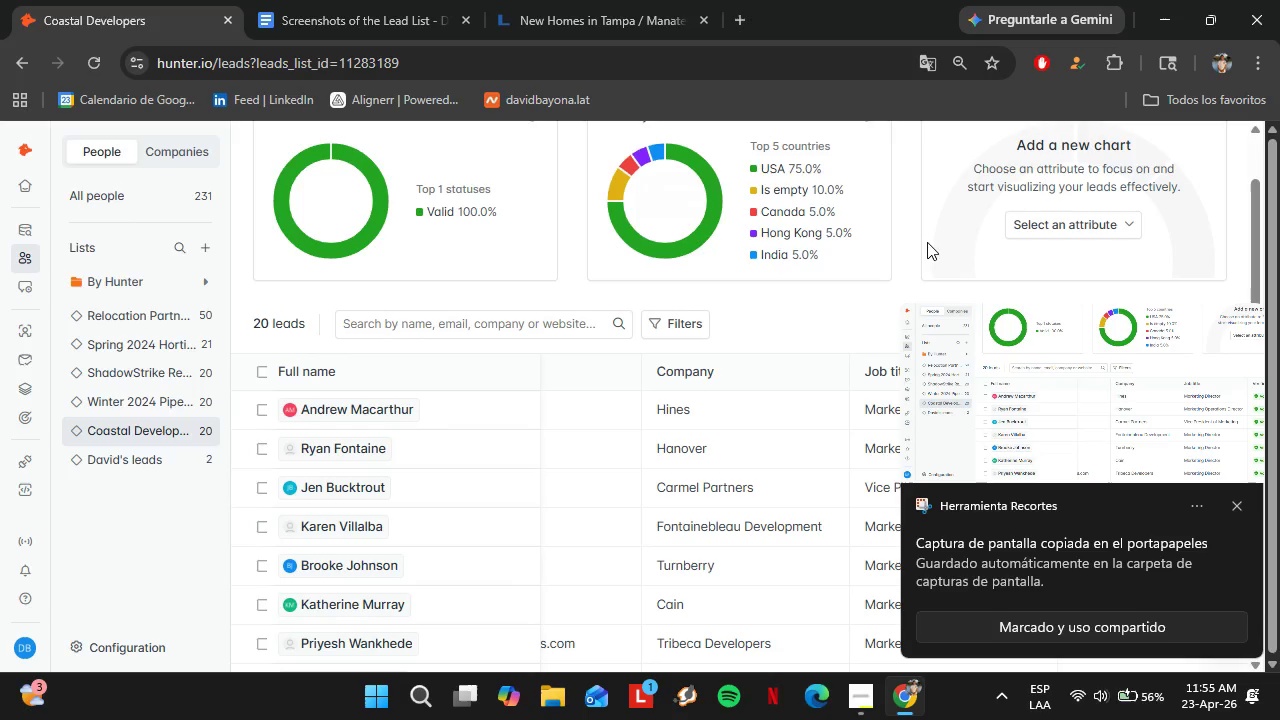 
left_click([1234, 501])
 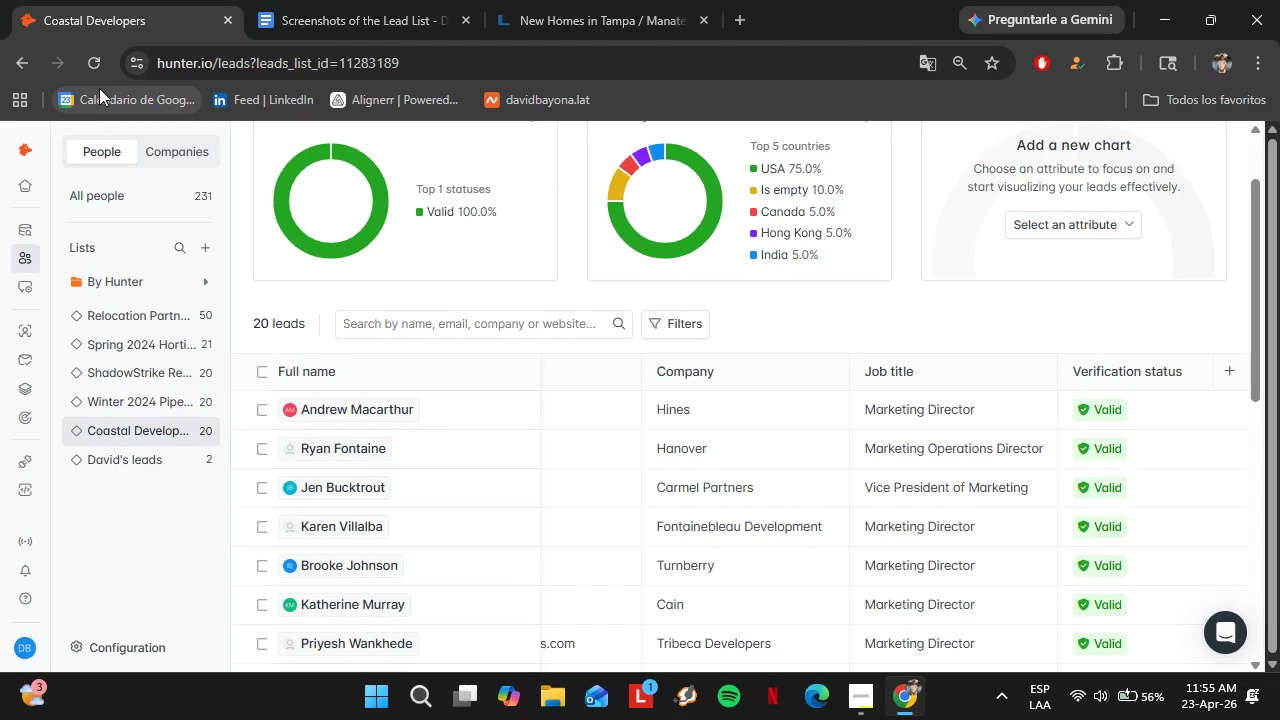 
left_click([101, 70])
 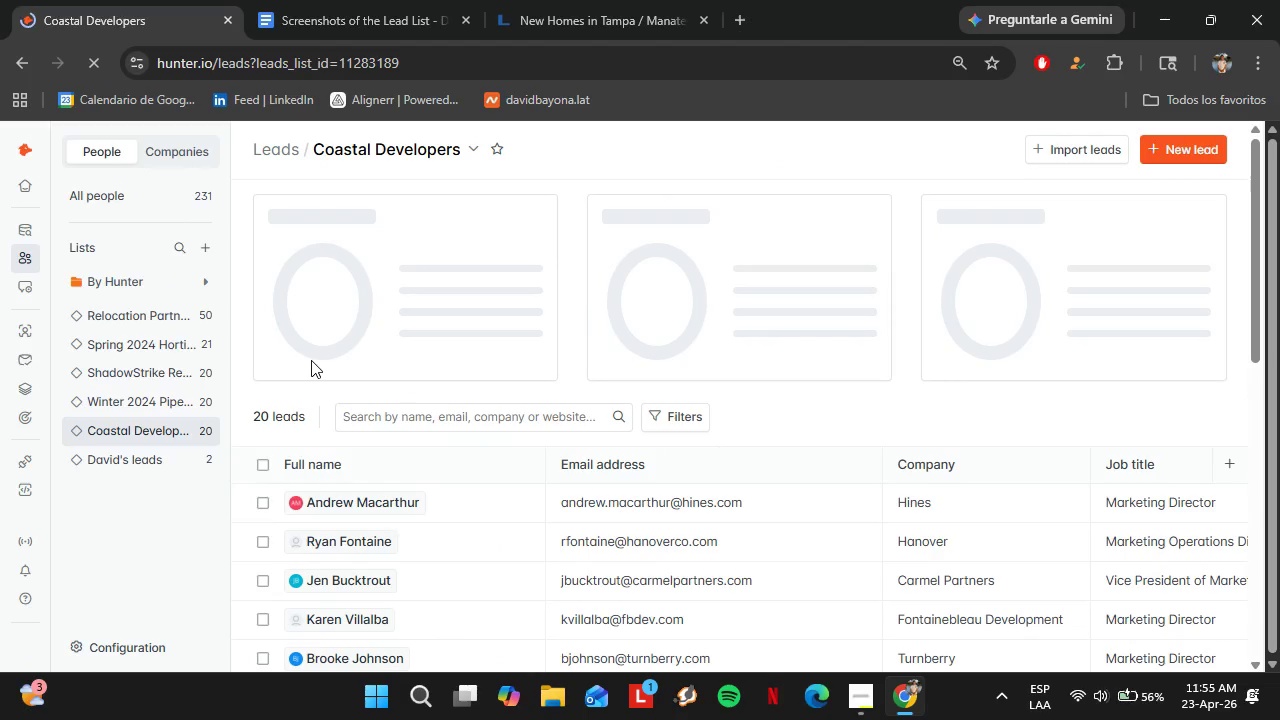 
wait(6.88)
 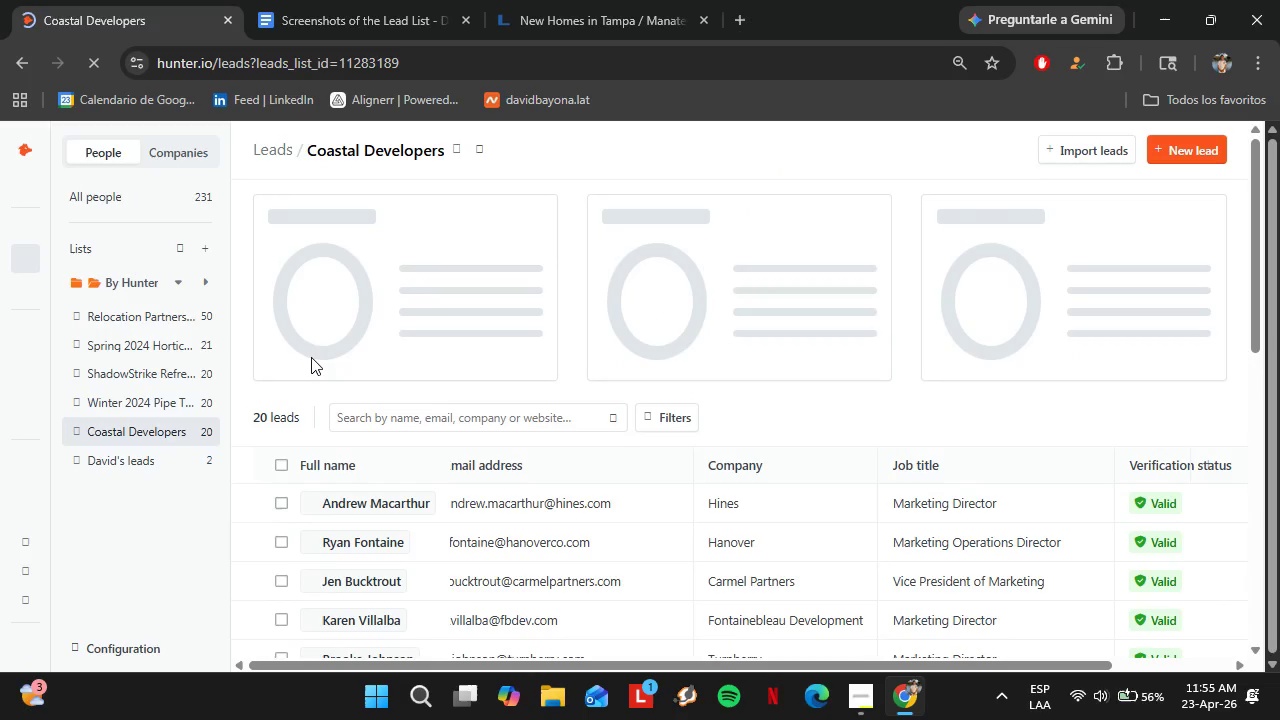 
left_click([622, 284])
 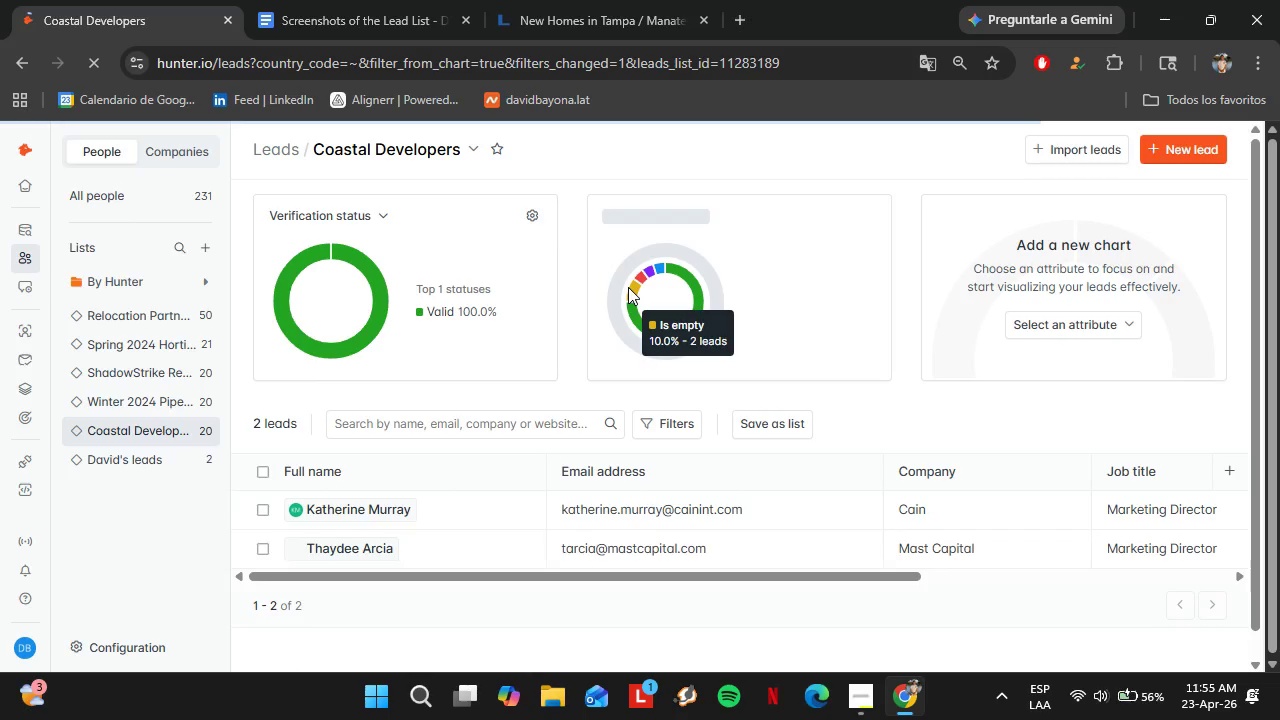 
left_click_drag(start_coordinate=[730, 620], to_coordinate=[621, 639])
 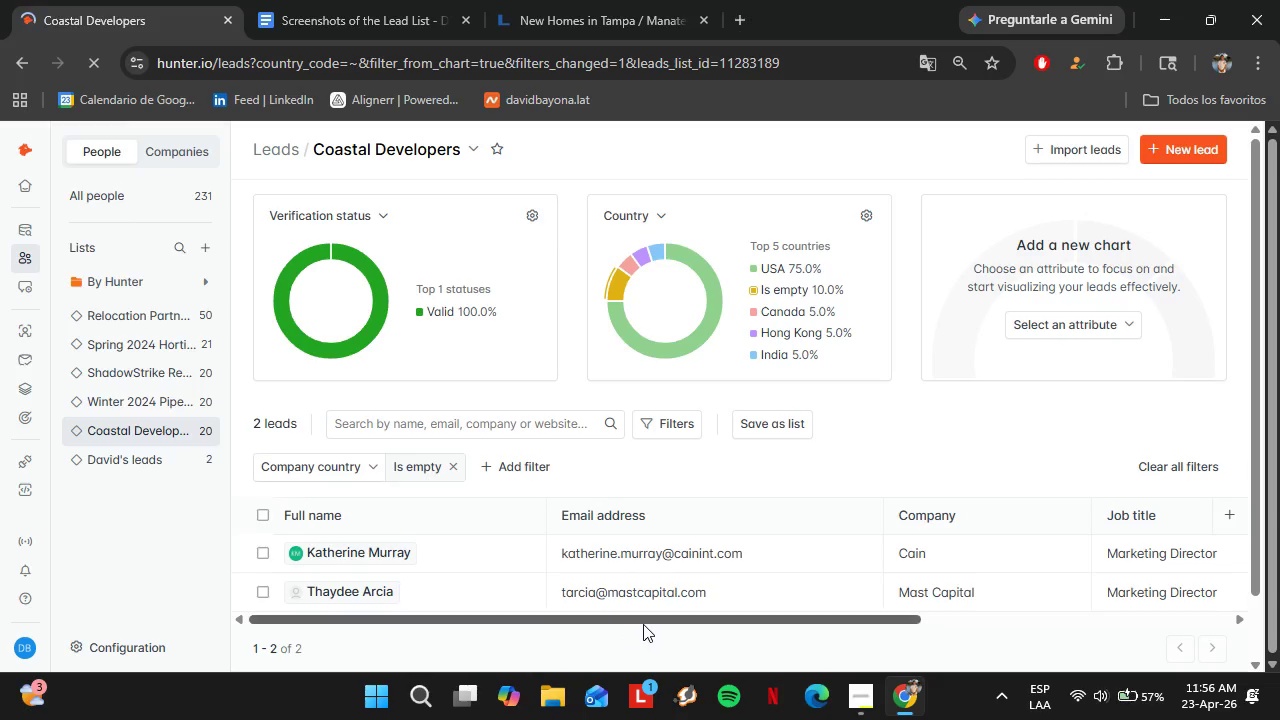 
left_click_drag(start_coordinate=[647, 619], to_coordinate=[1279, 664])
 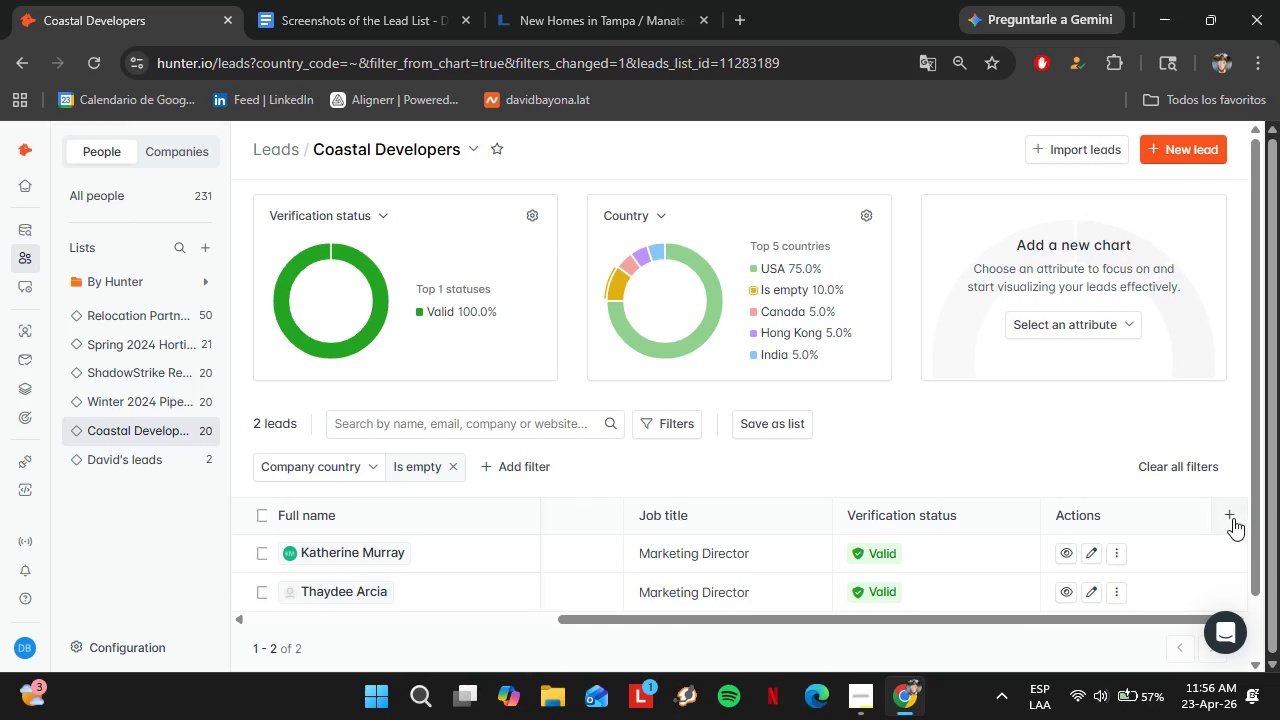 
left_click([1233, 518])
 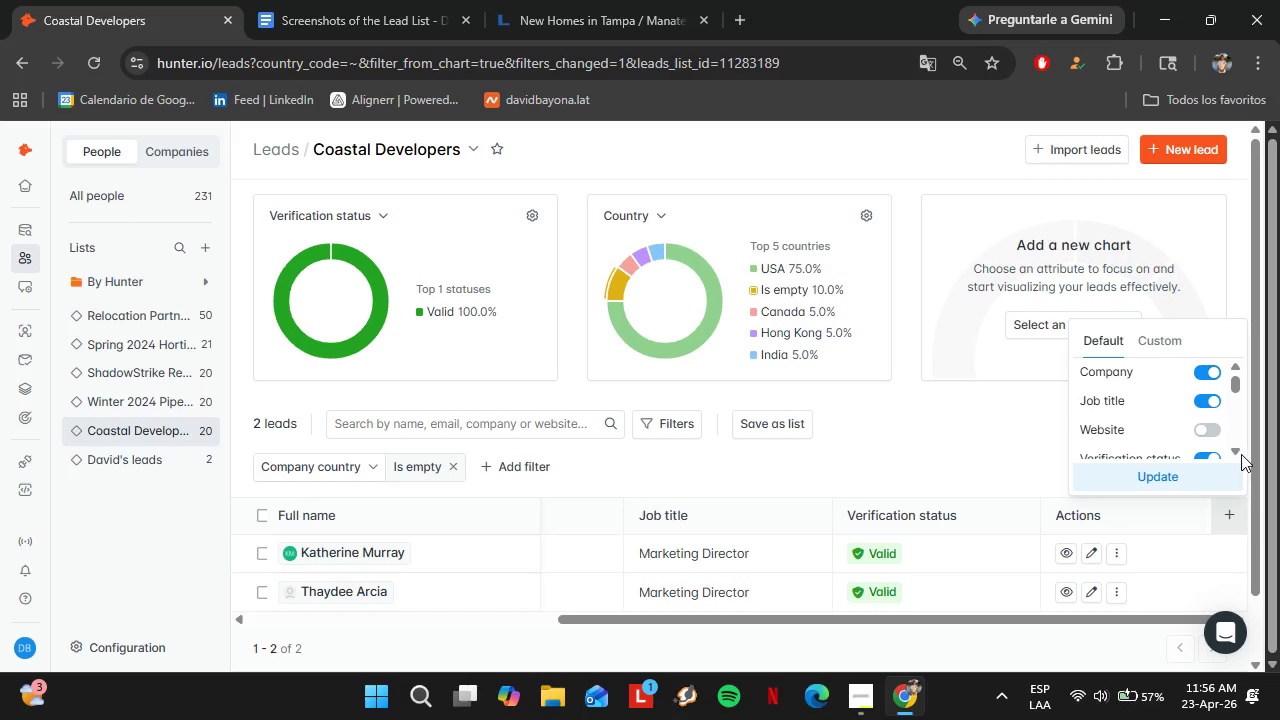 
double_click([1233, 447])
 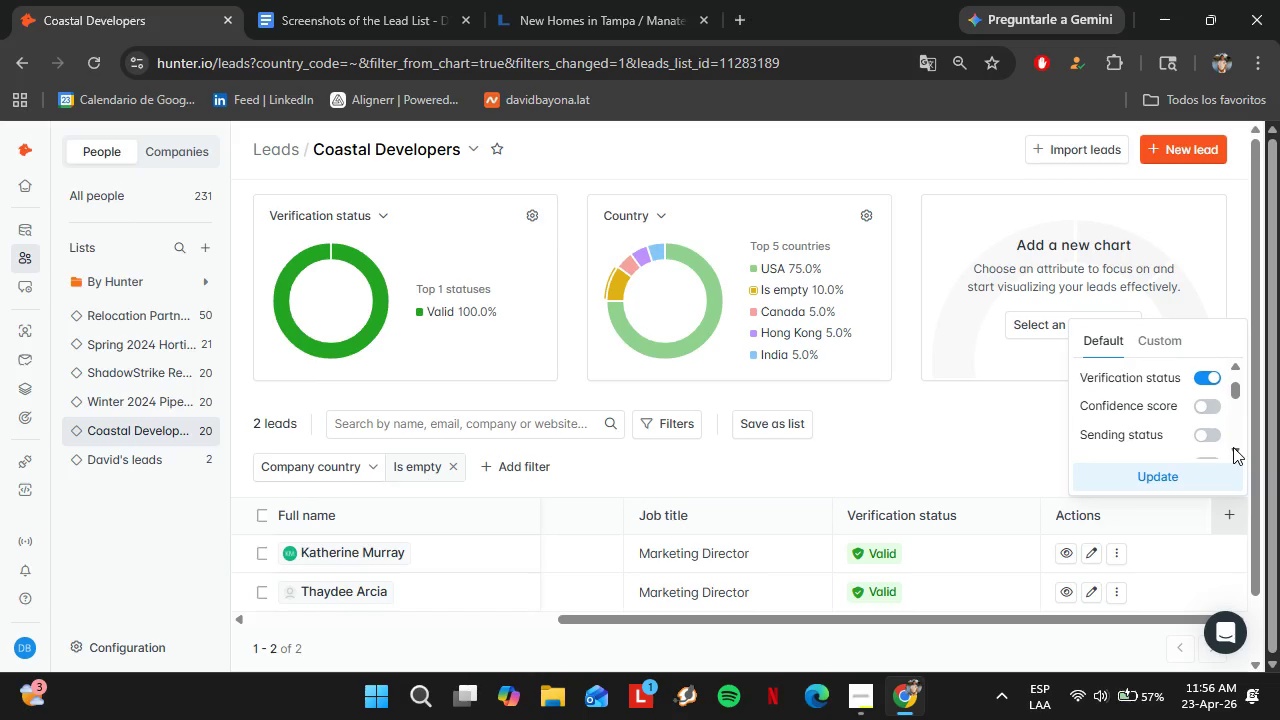 
triple_click([1233, 447])
 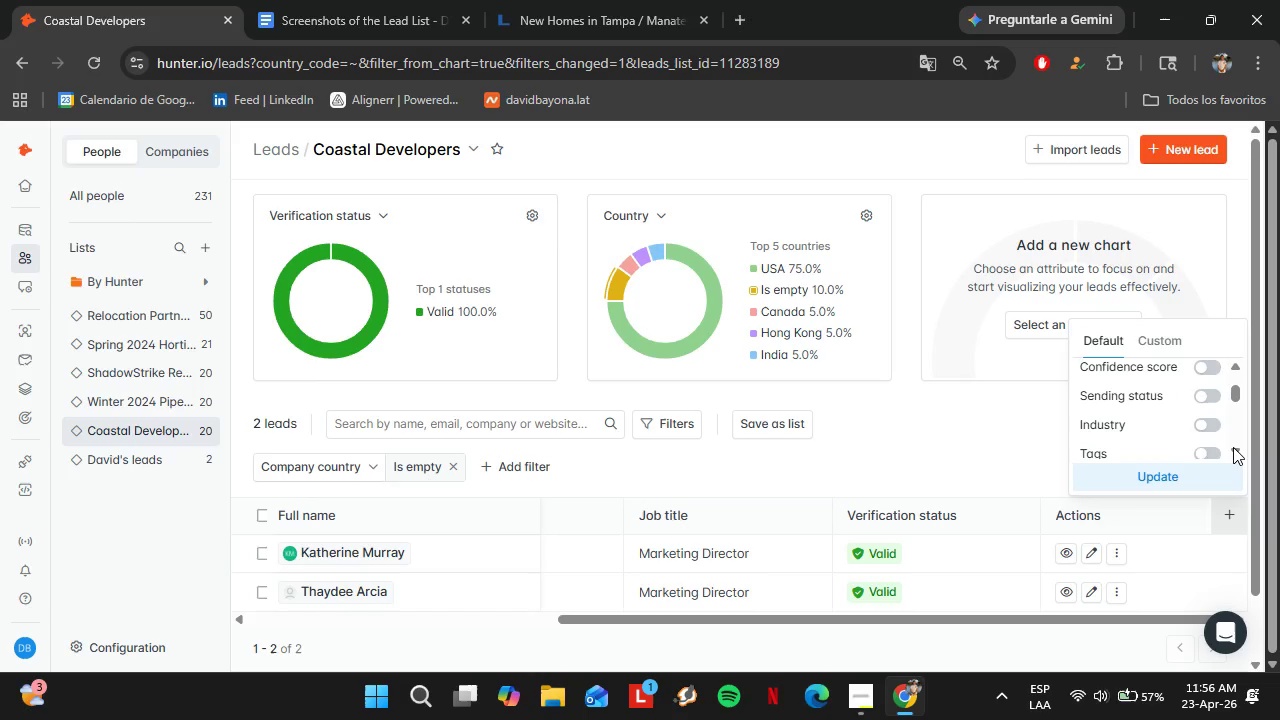 
triple_click([1233, 447])
 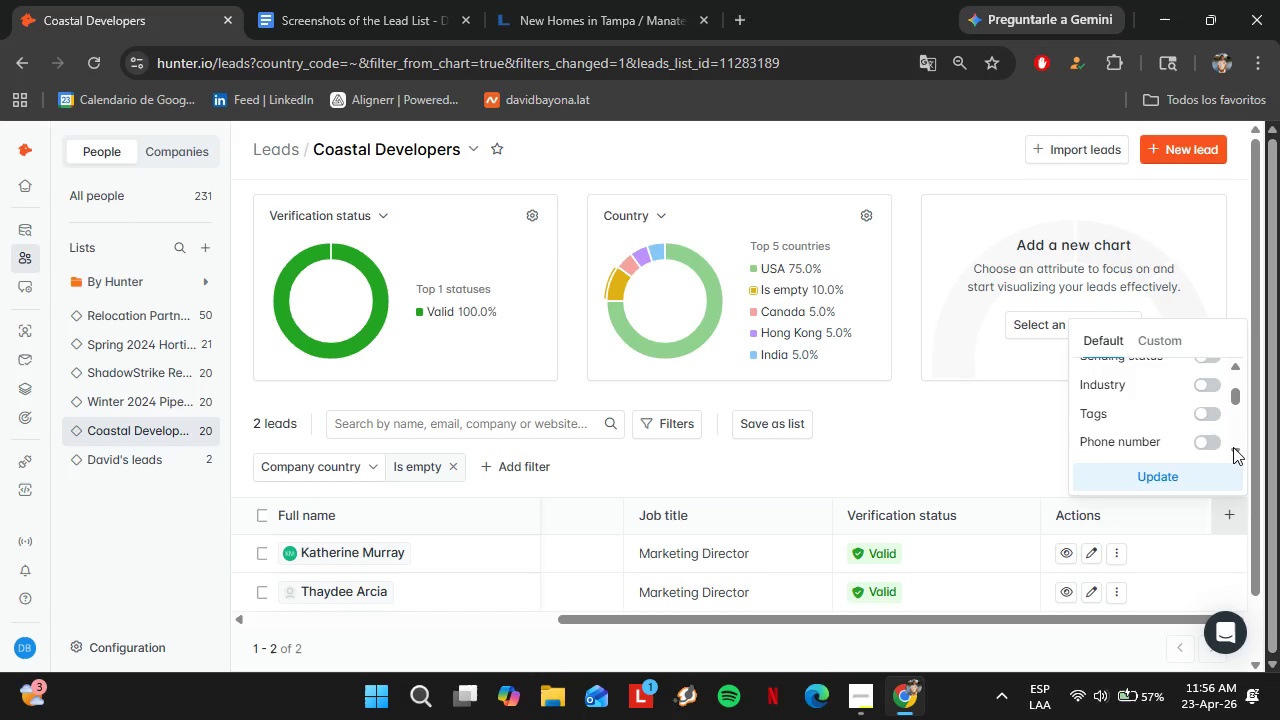 
triple_click([1233, 447])
 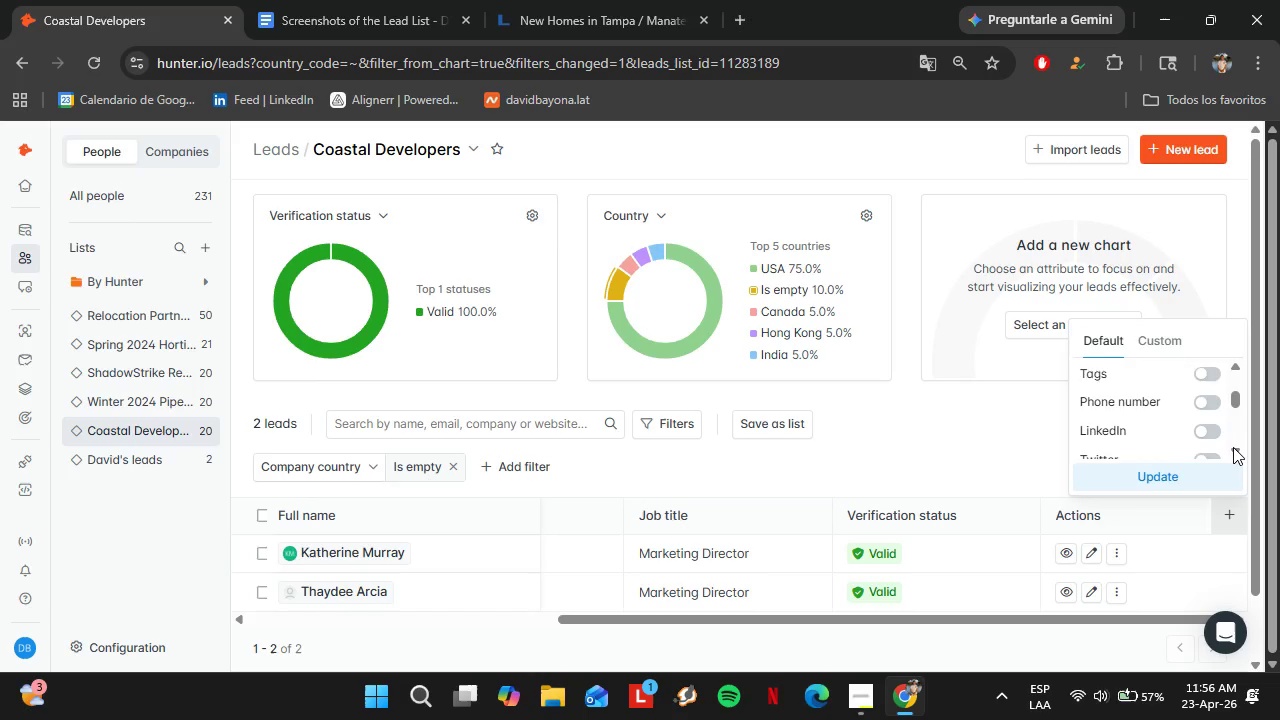 
triple_click([1233, 447])
 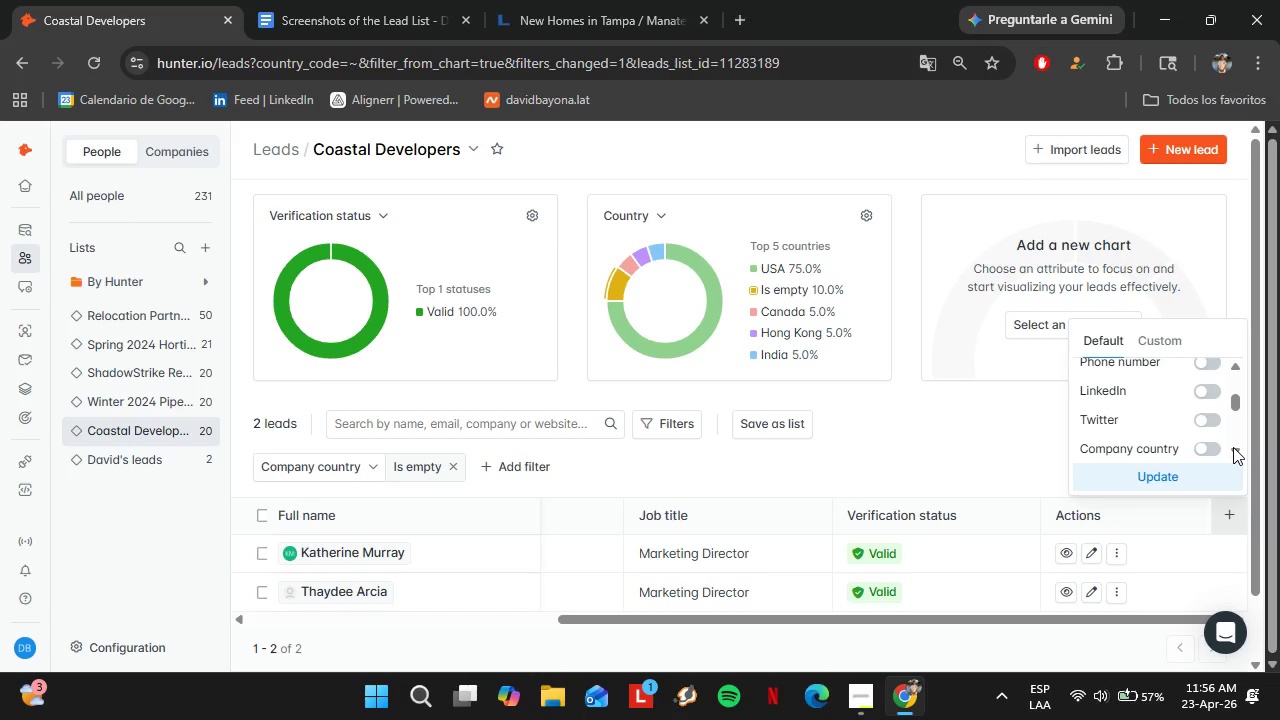 
triple_click([1233, 447])
 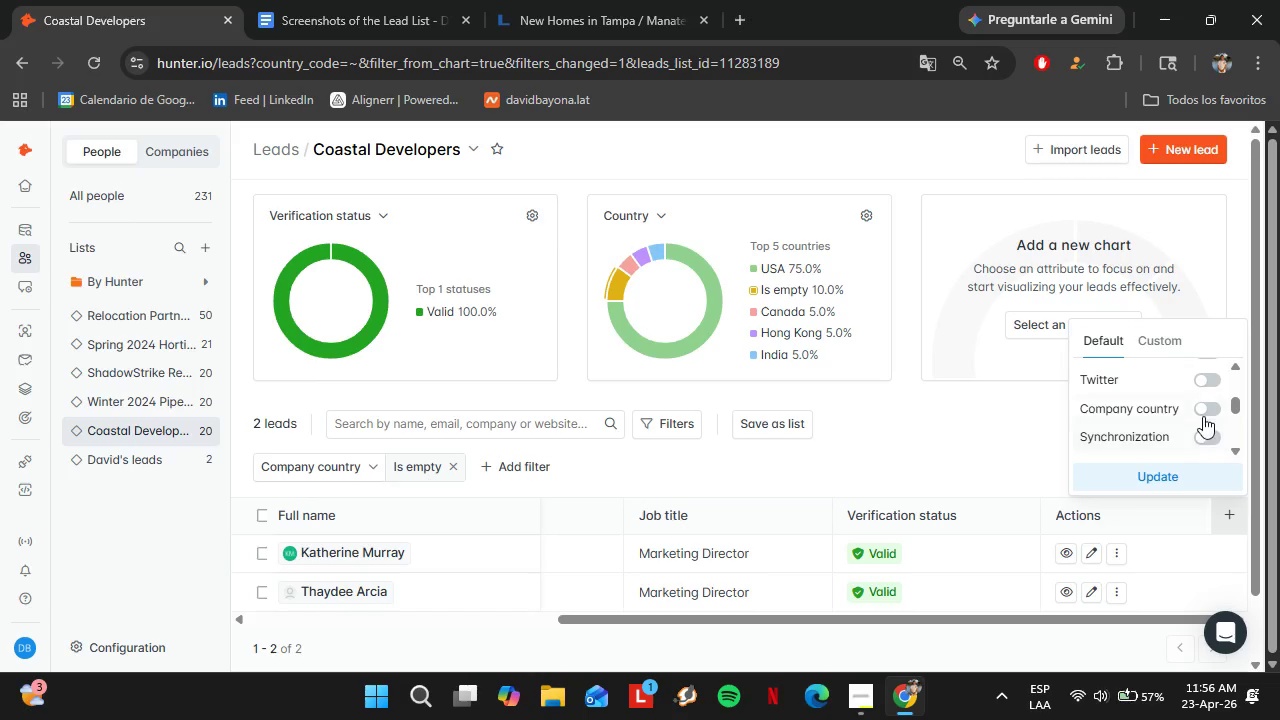 
left_click([1203, 406])
 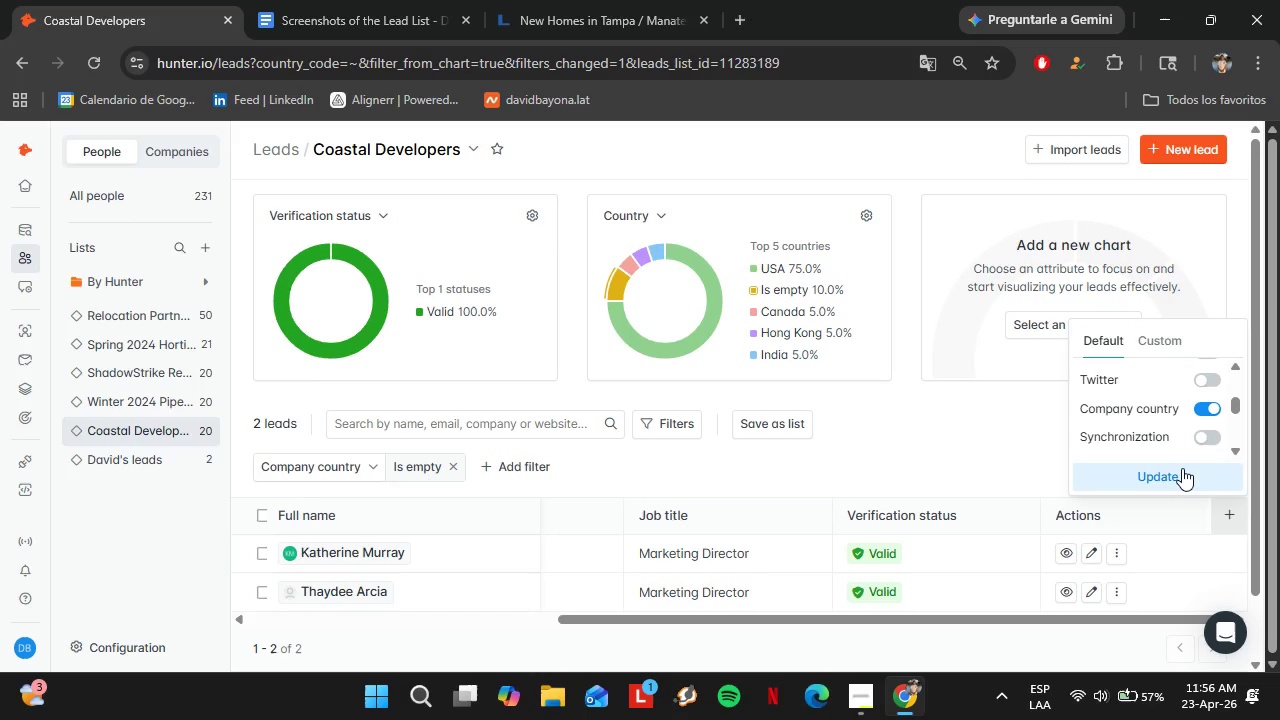 
left_click([1182, 468])
 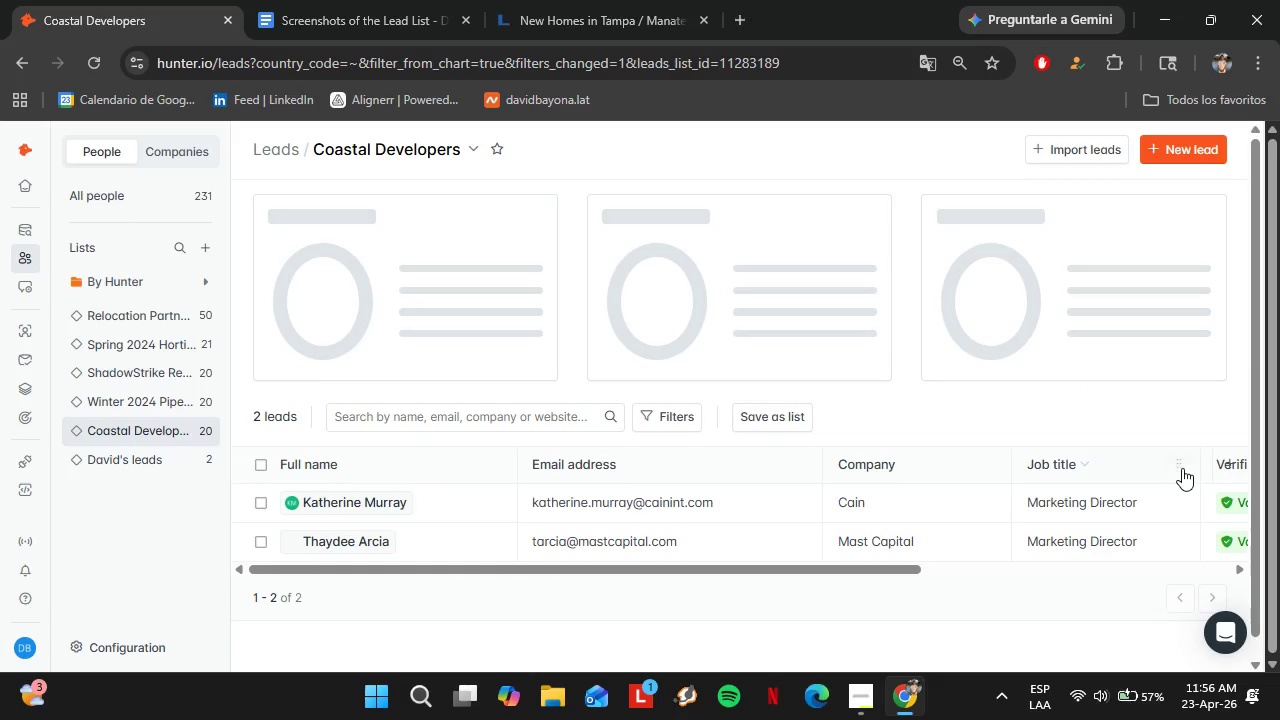 
mouse_move([579, 588])
 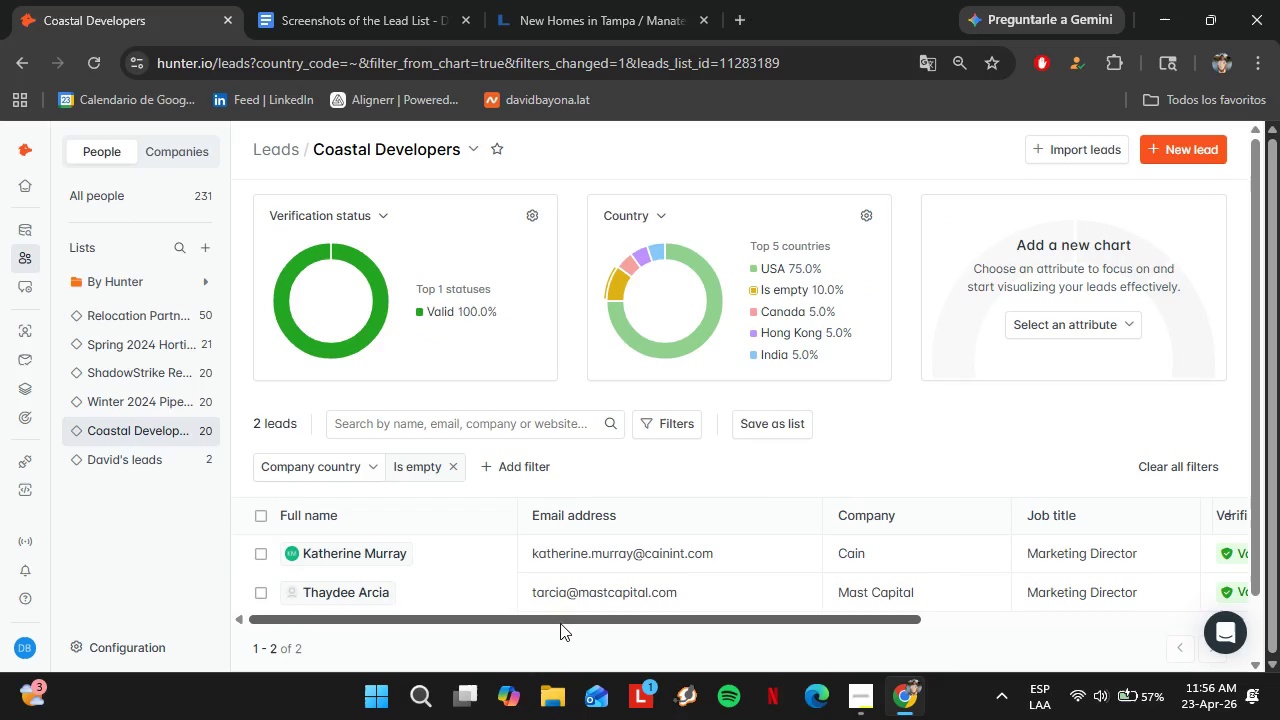 
left_click_drag(start_coordinate=[560, 623], to_coordinate=[944, 650])
 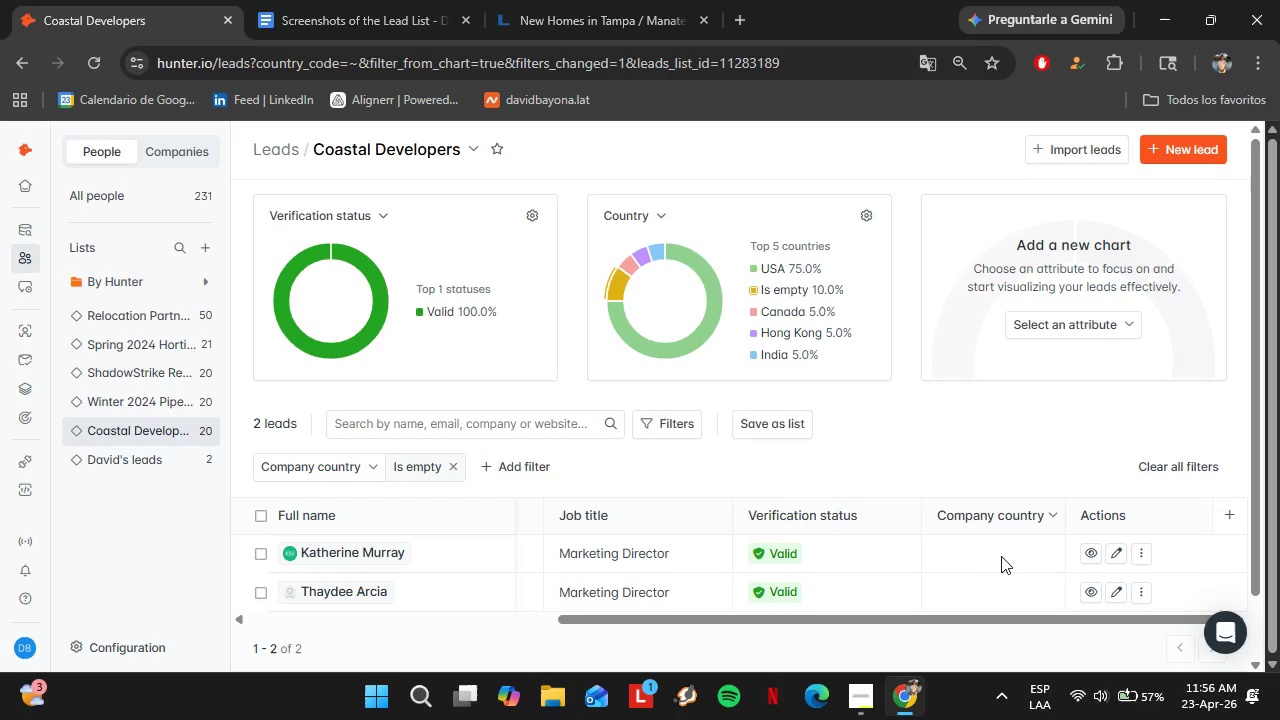 
double_click([1001, 556])
 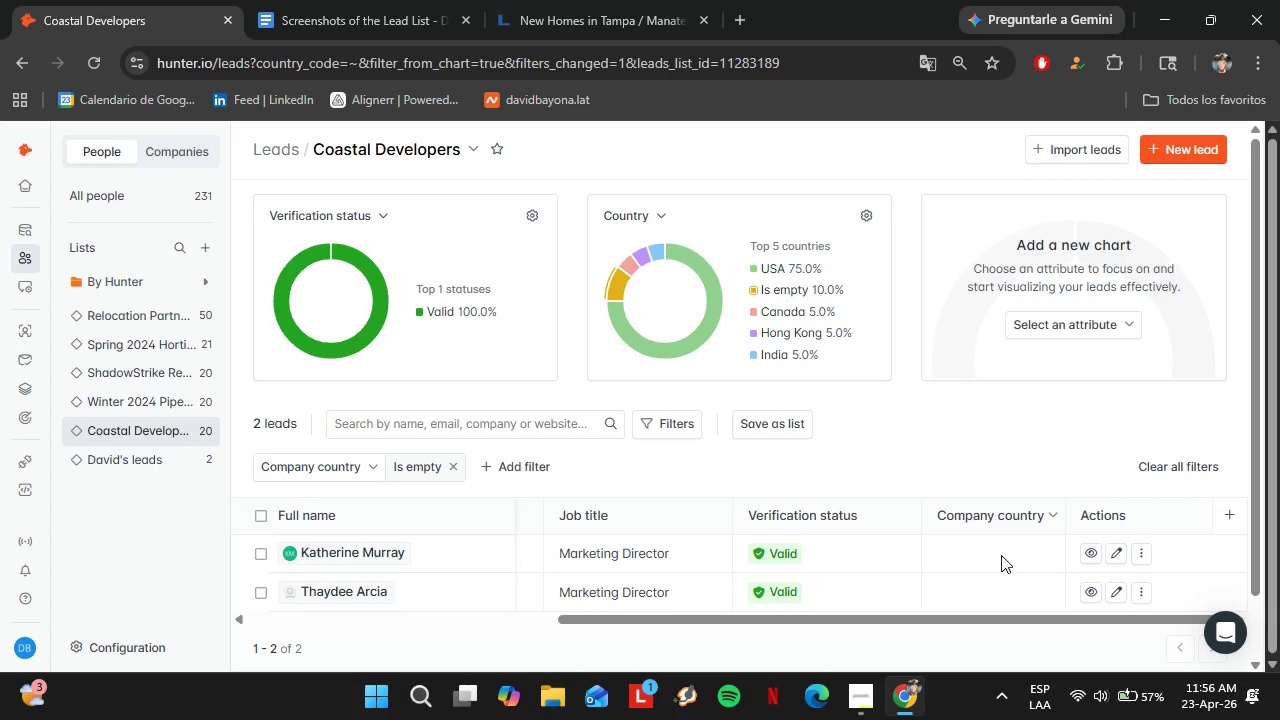 
triple_click([1001, 555])
 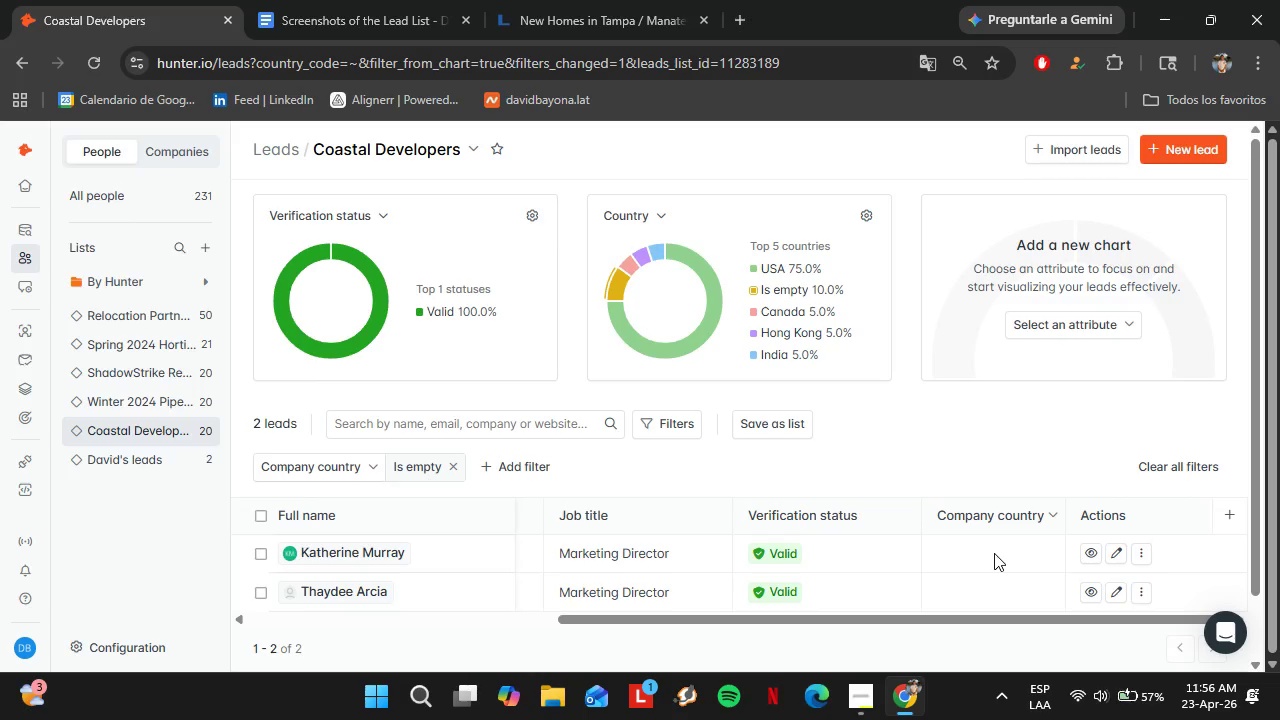 
double_click([994, 553])
 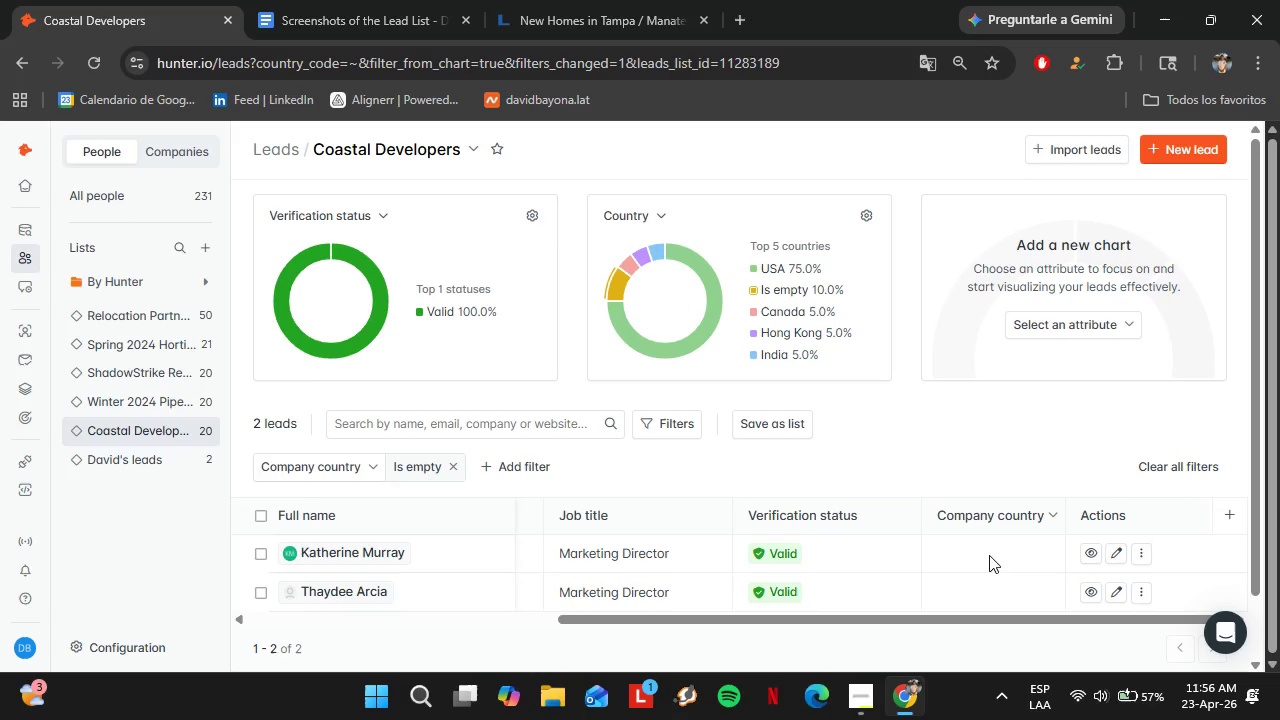 
double_click([981, 559])
 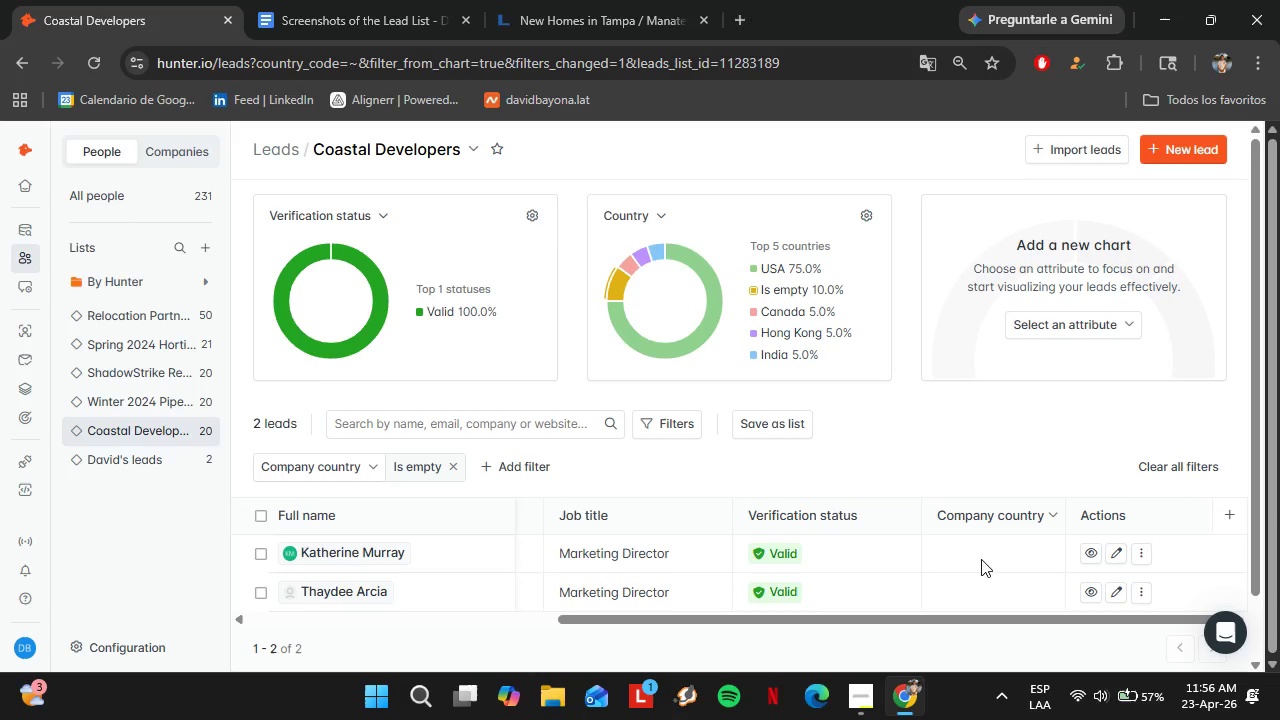 
triple_click([981, 559])
 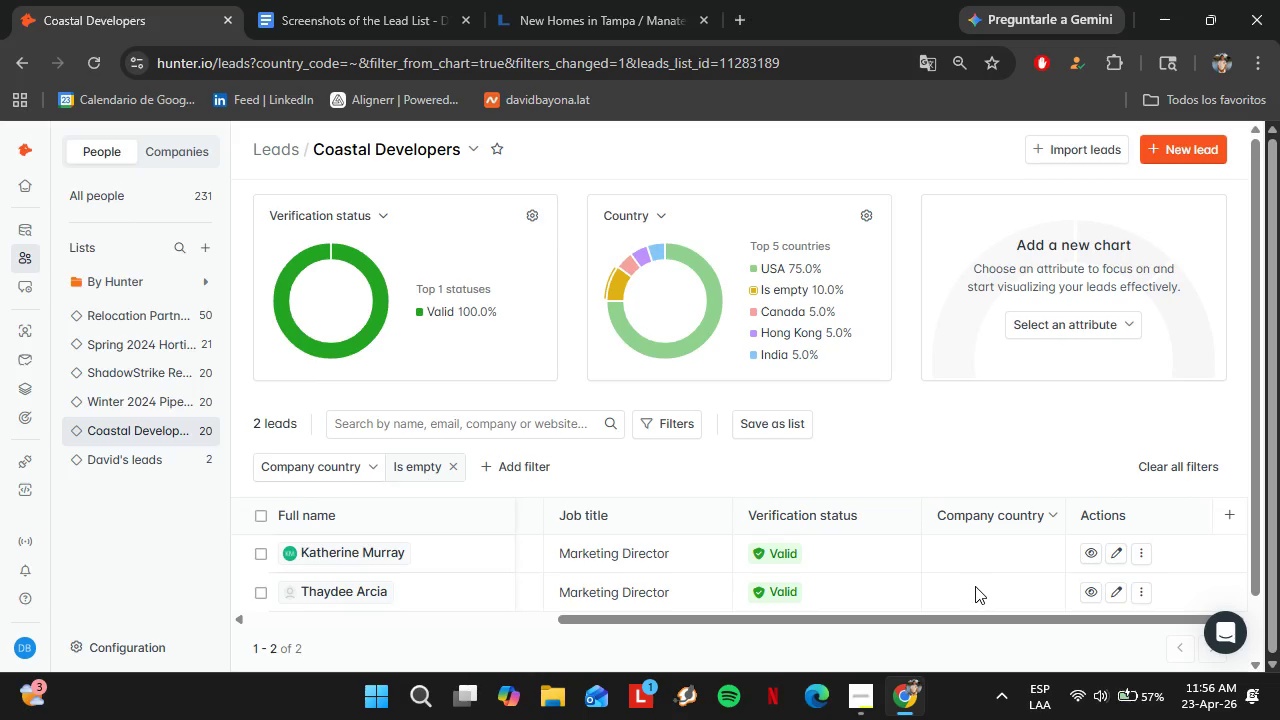 
double_click([978, 555])
 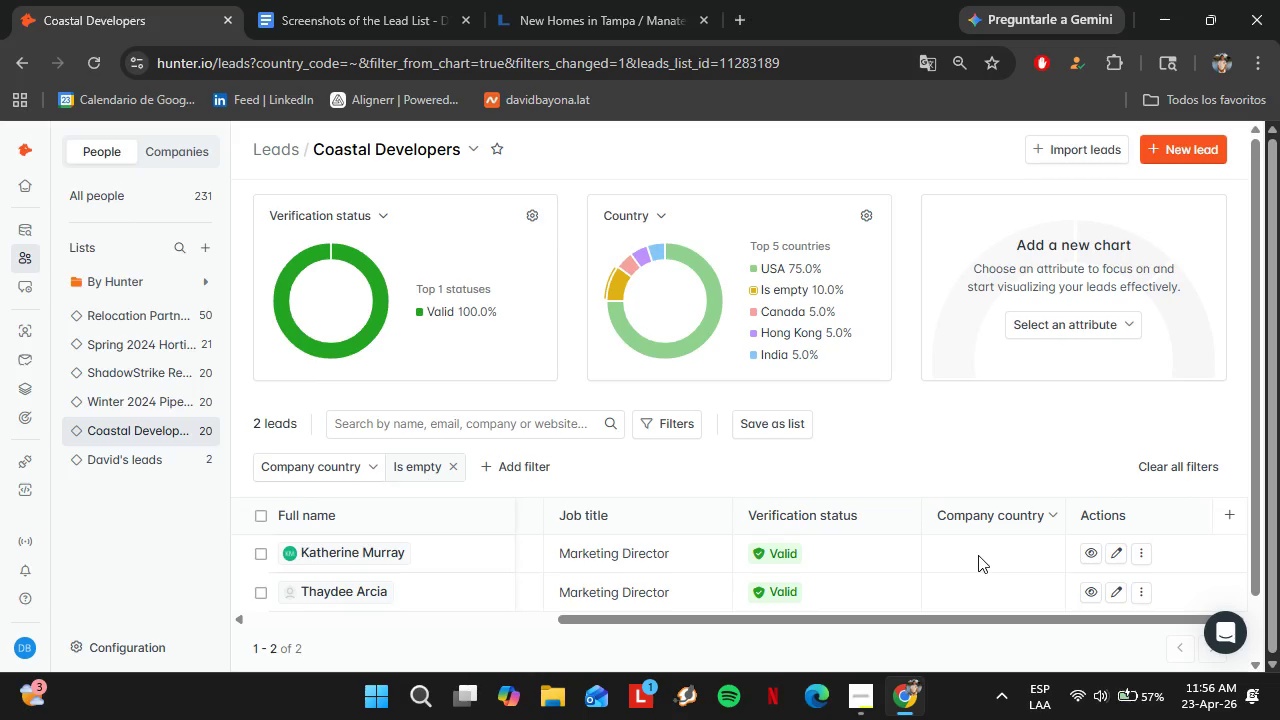 
wait(5.12)
 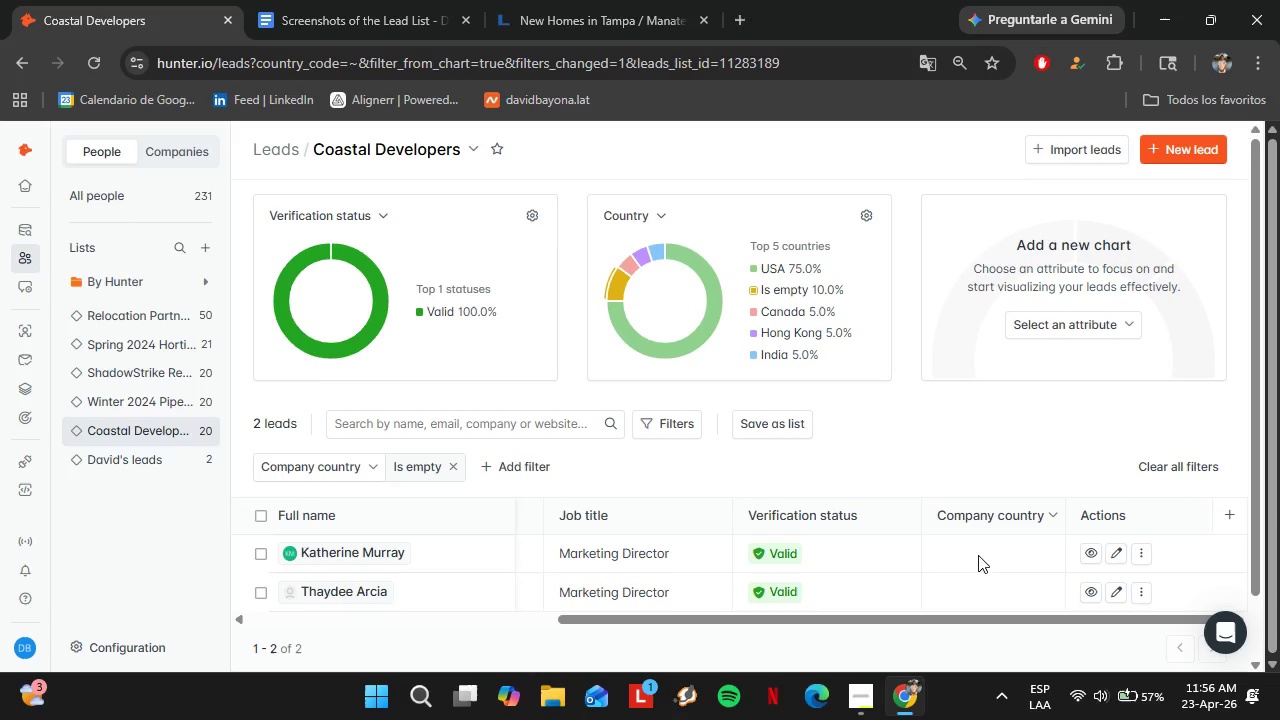 
left_click_drag(start_coordinate=[933, 621], to_coordinate=[1003, 609])
 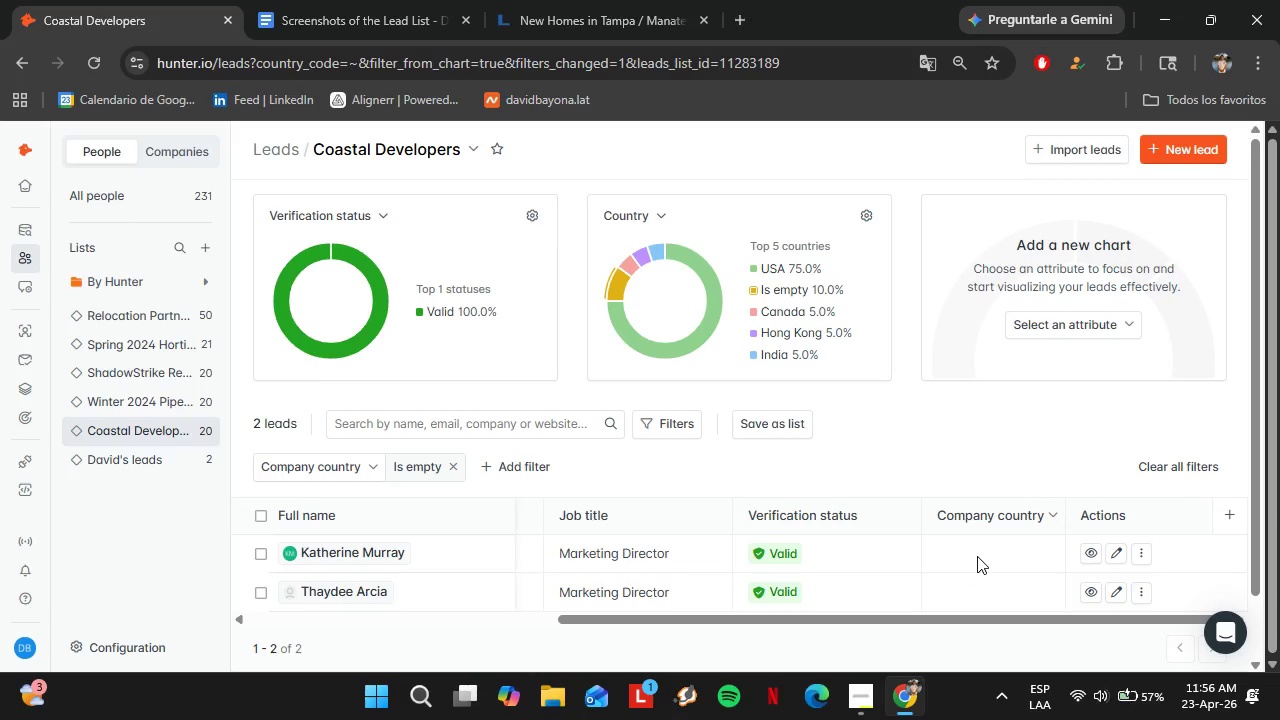 
double_click([977, 556])
 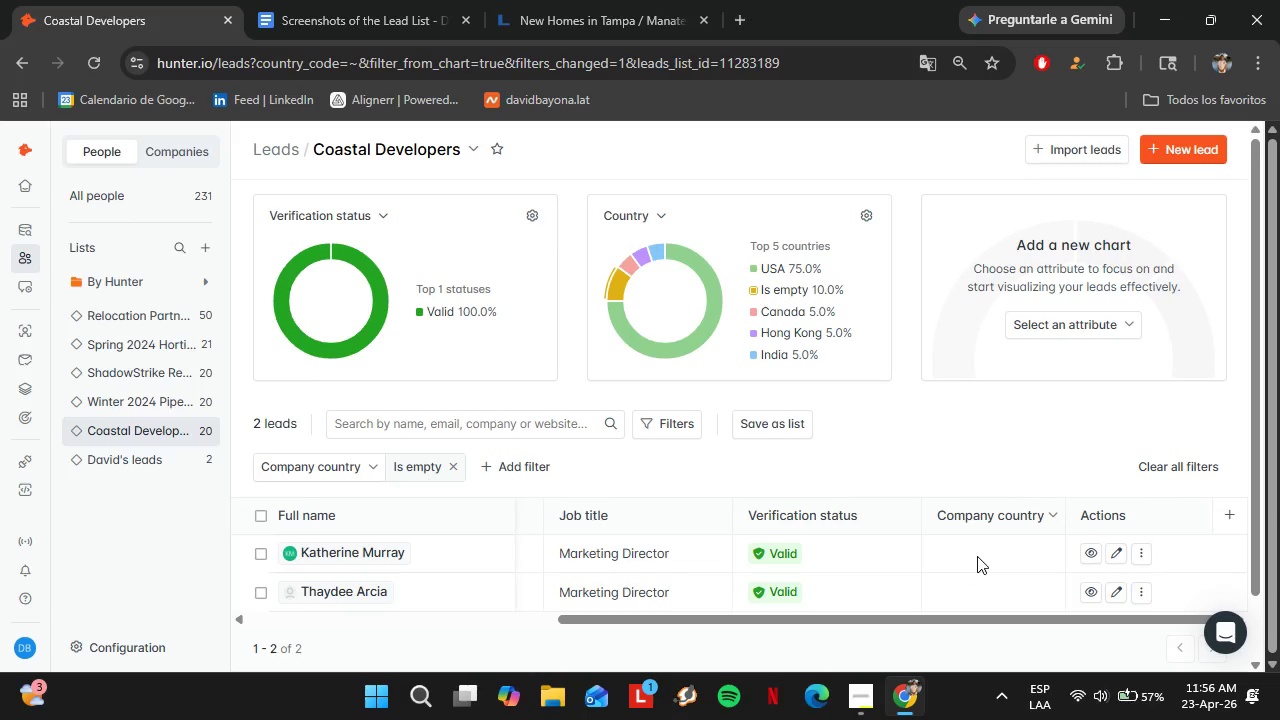 
triple_click([977, 556])
 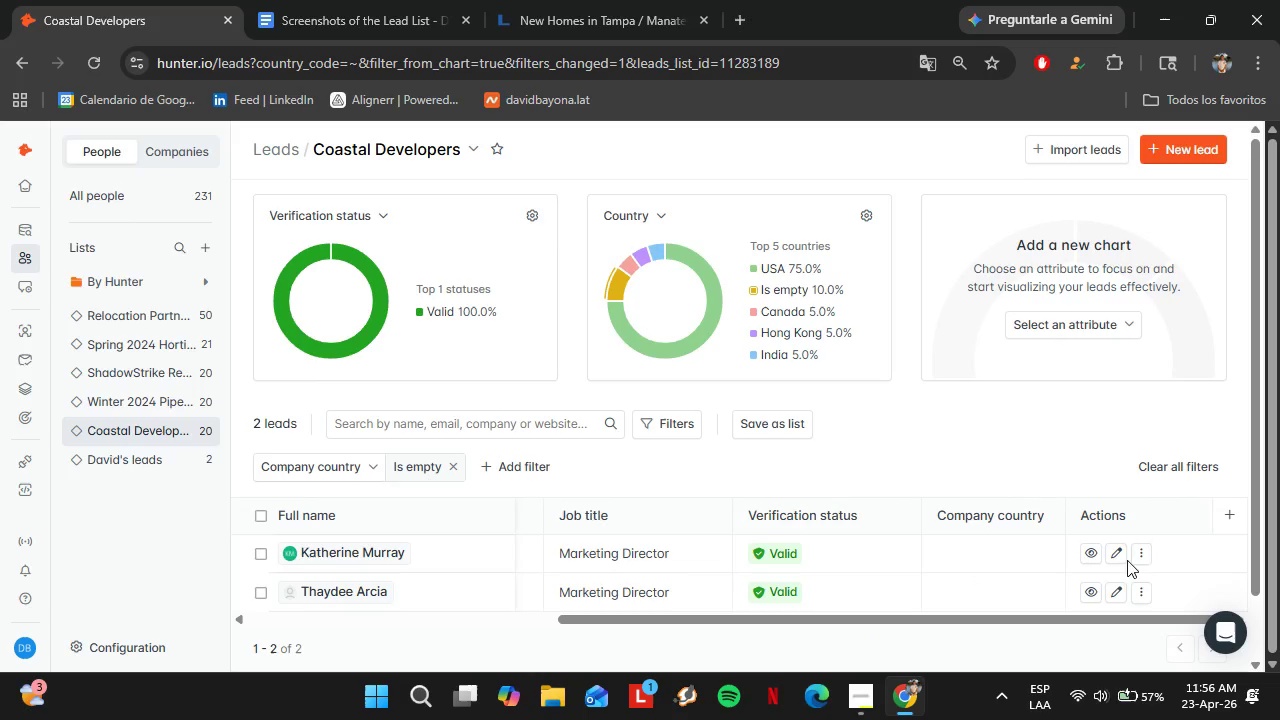 
left_click([1123, 555])
 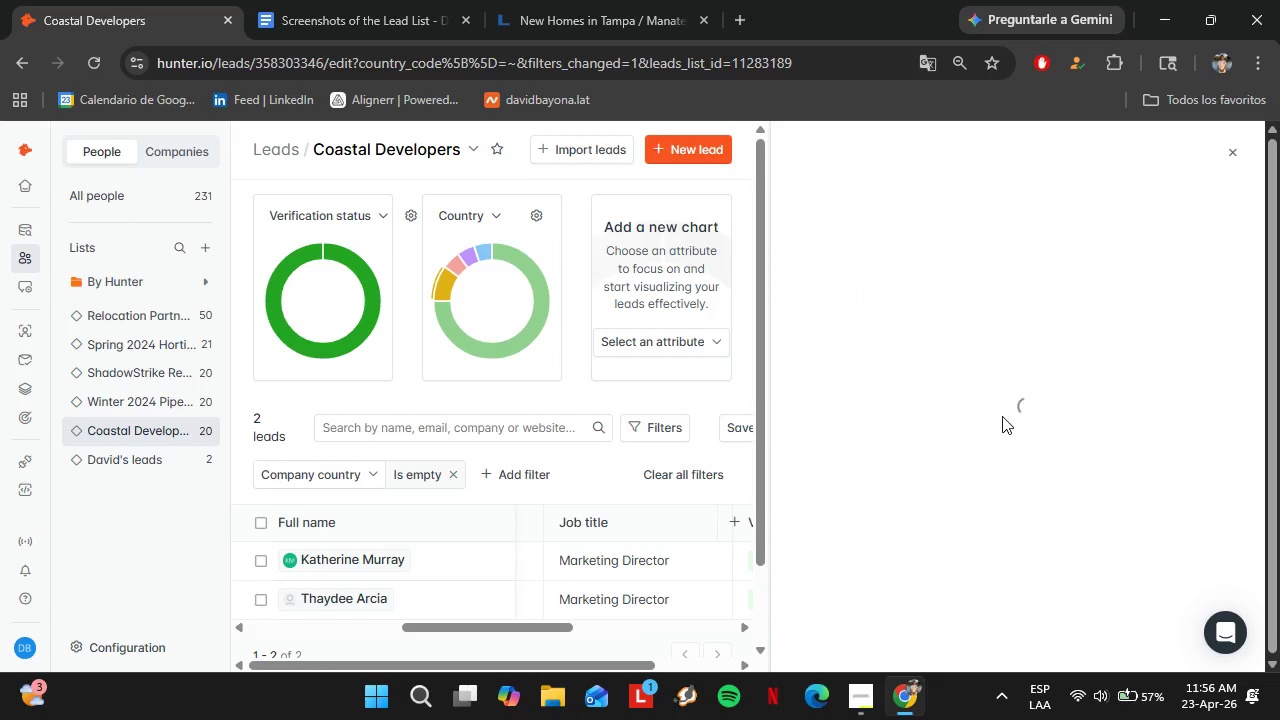 
scroll: coordinate [1078, 491], scroll_direction: down, amount: 4.0
 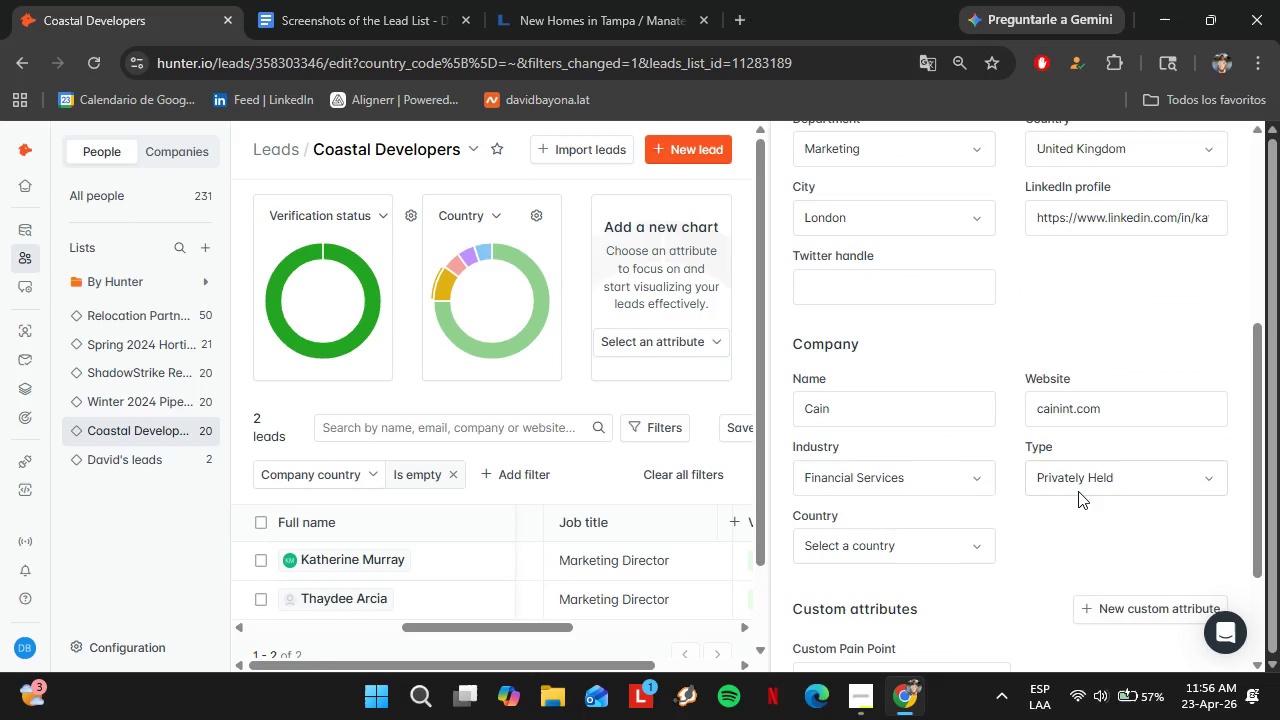 
scroll: coordinate [1078, 491], scroll_direction: up, amount: 3.0
 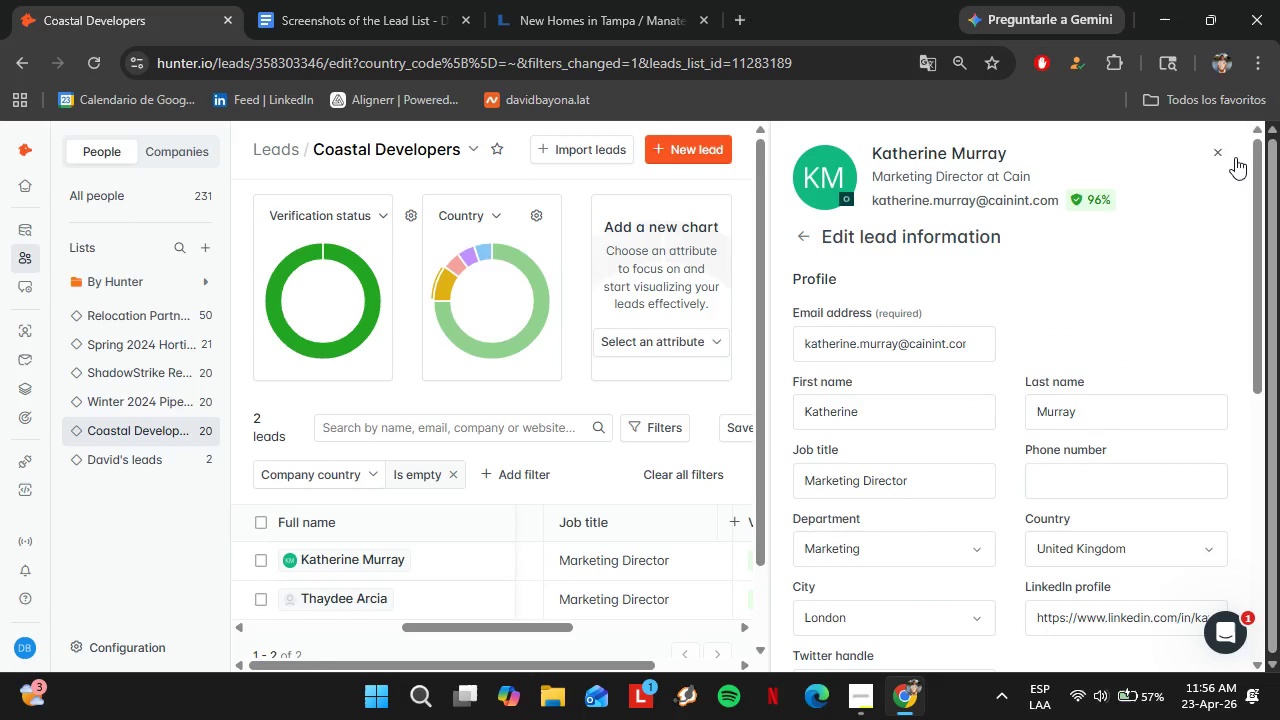 
left_click([1225, 152])
 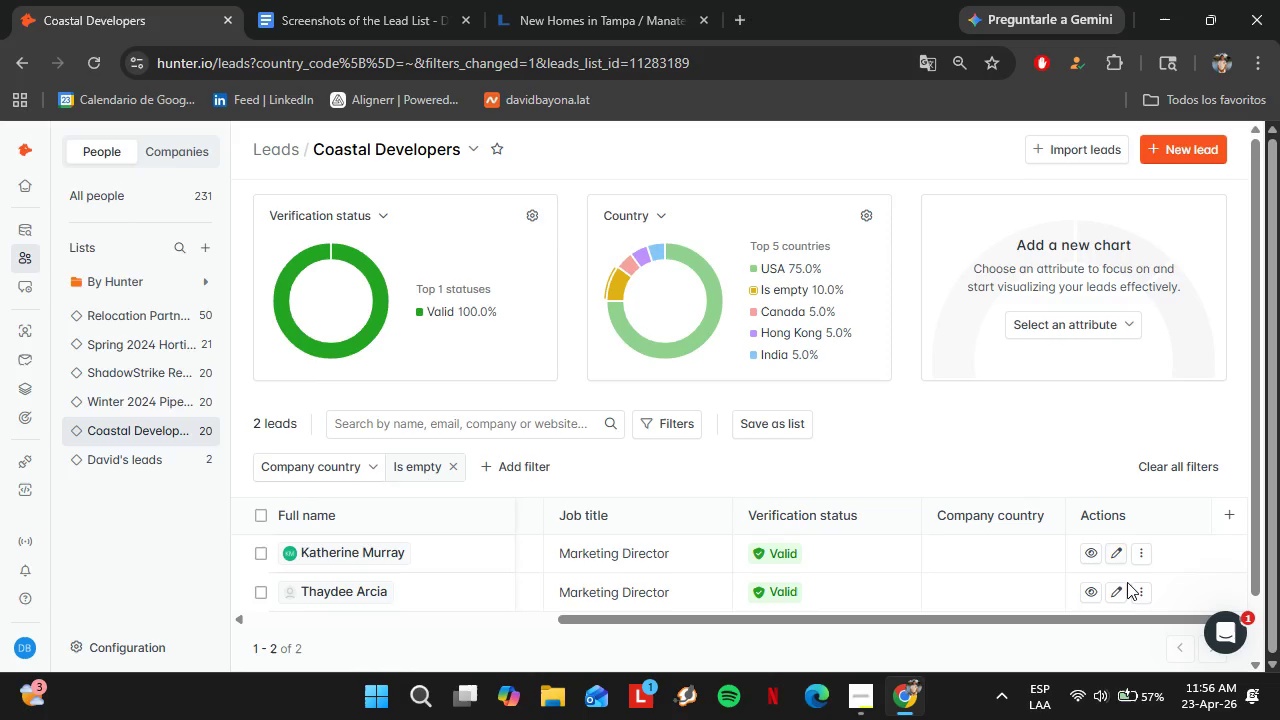 
left_click([1121, 589])
 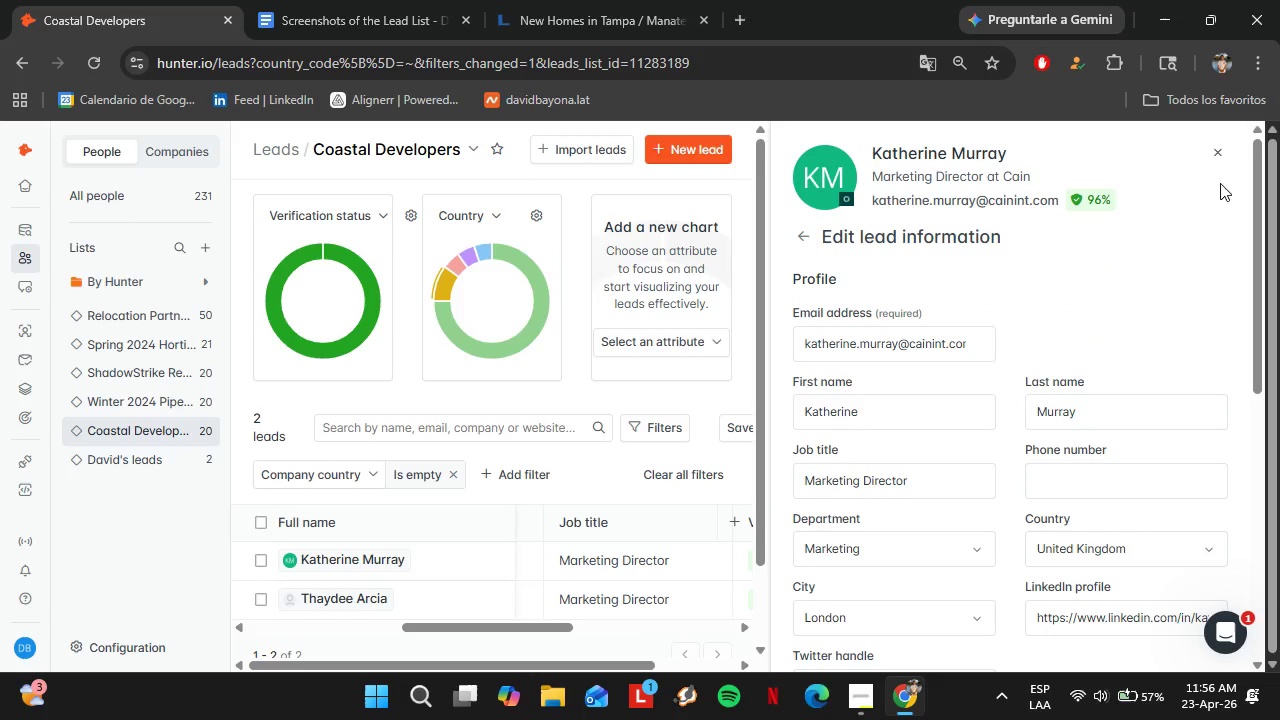 
left_click([1228, 157])
 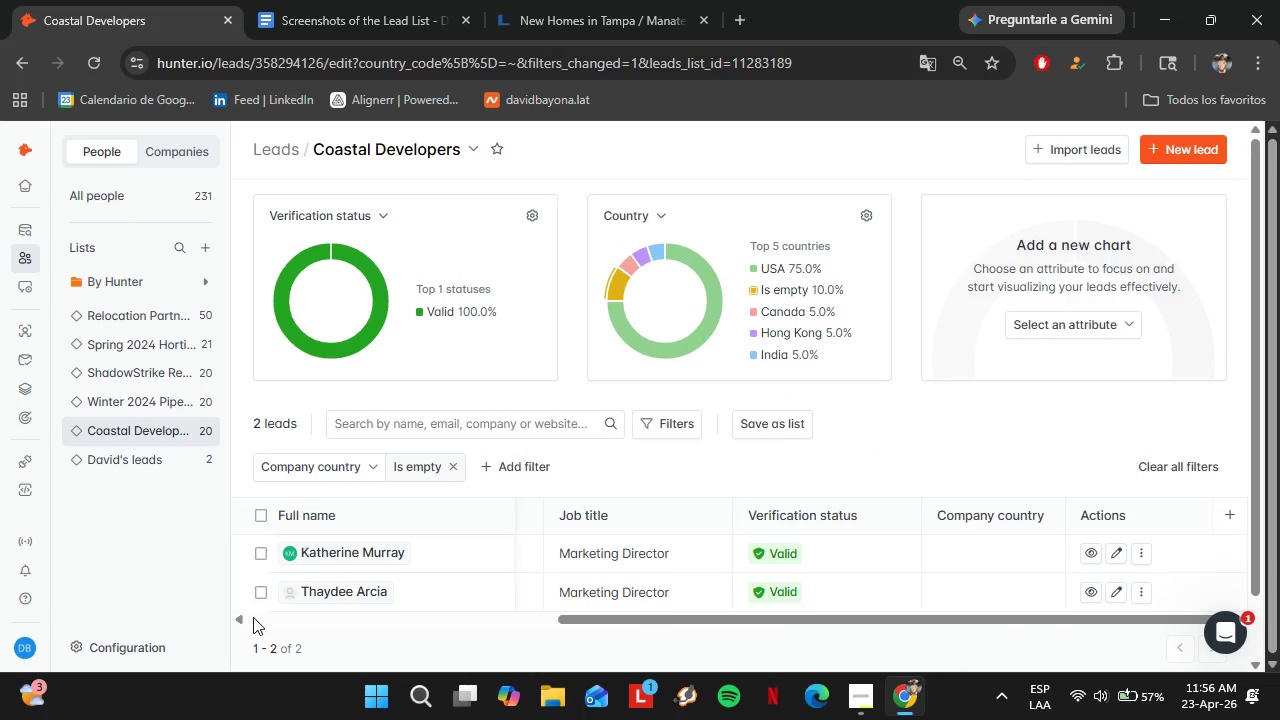 
left_click([257, 594])
 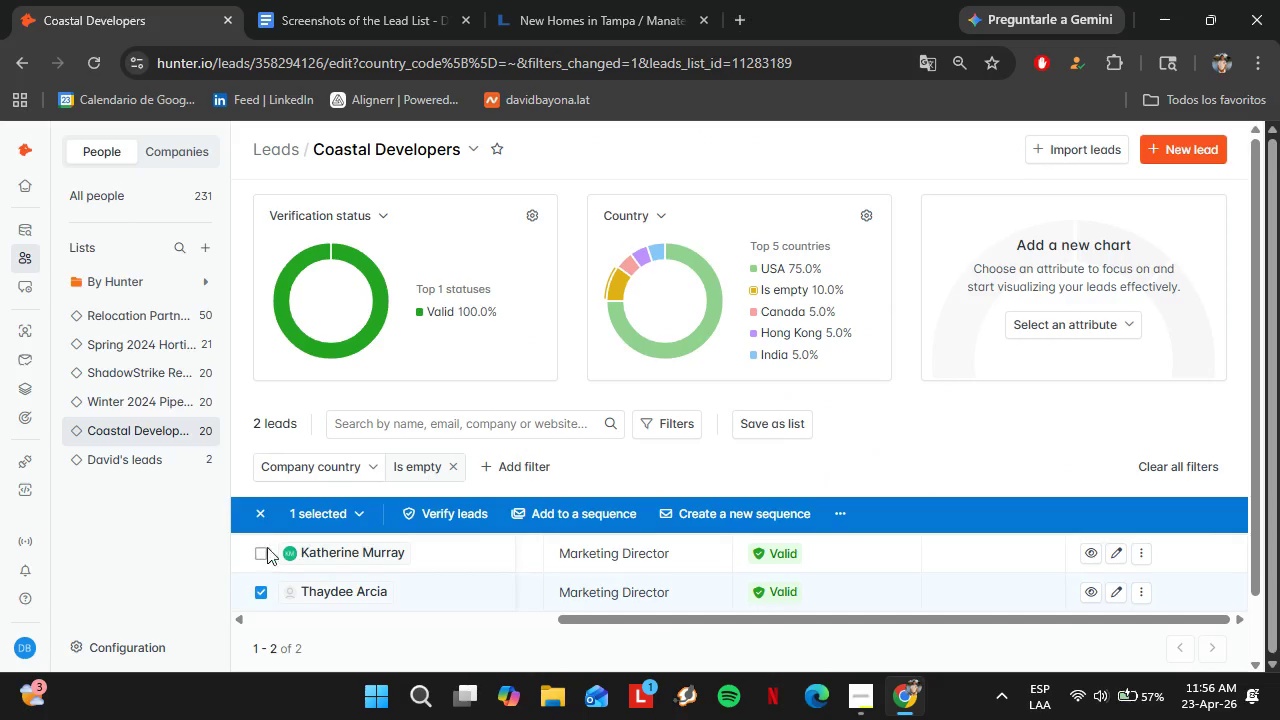 
double_click([267, 548])
 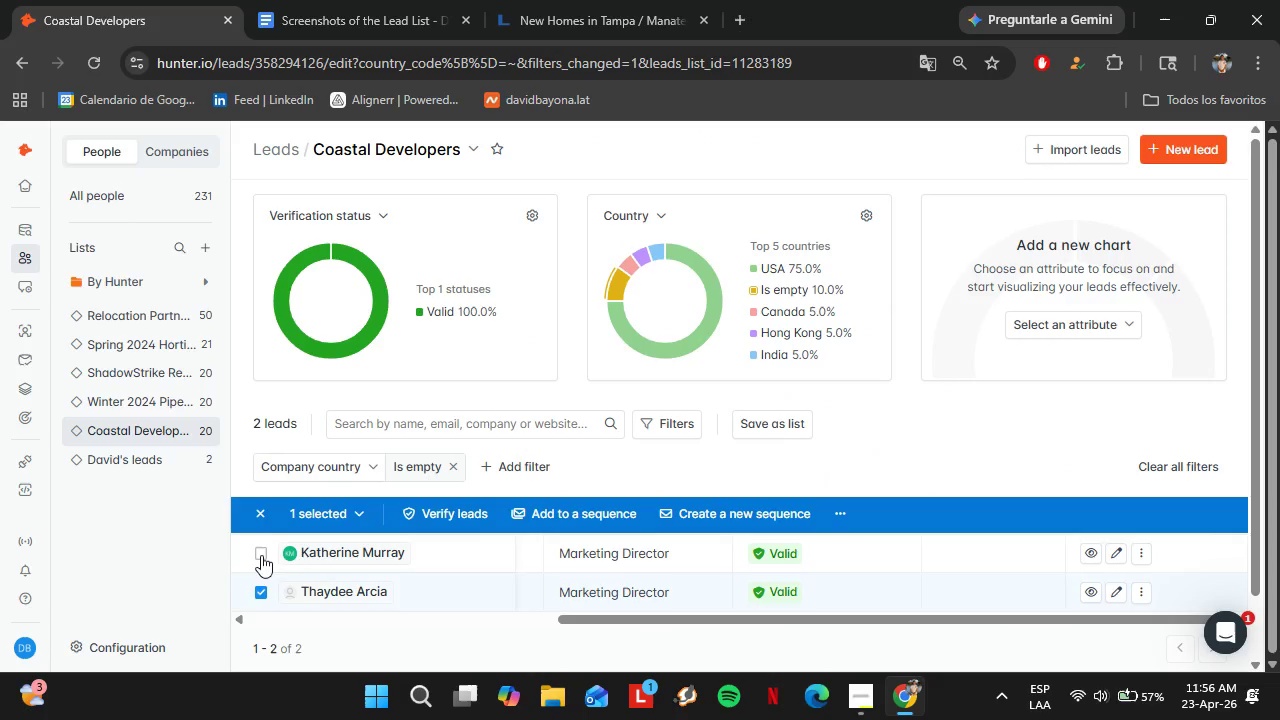 
left_click([262, 554])
 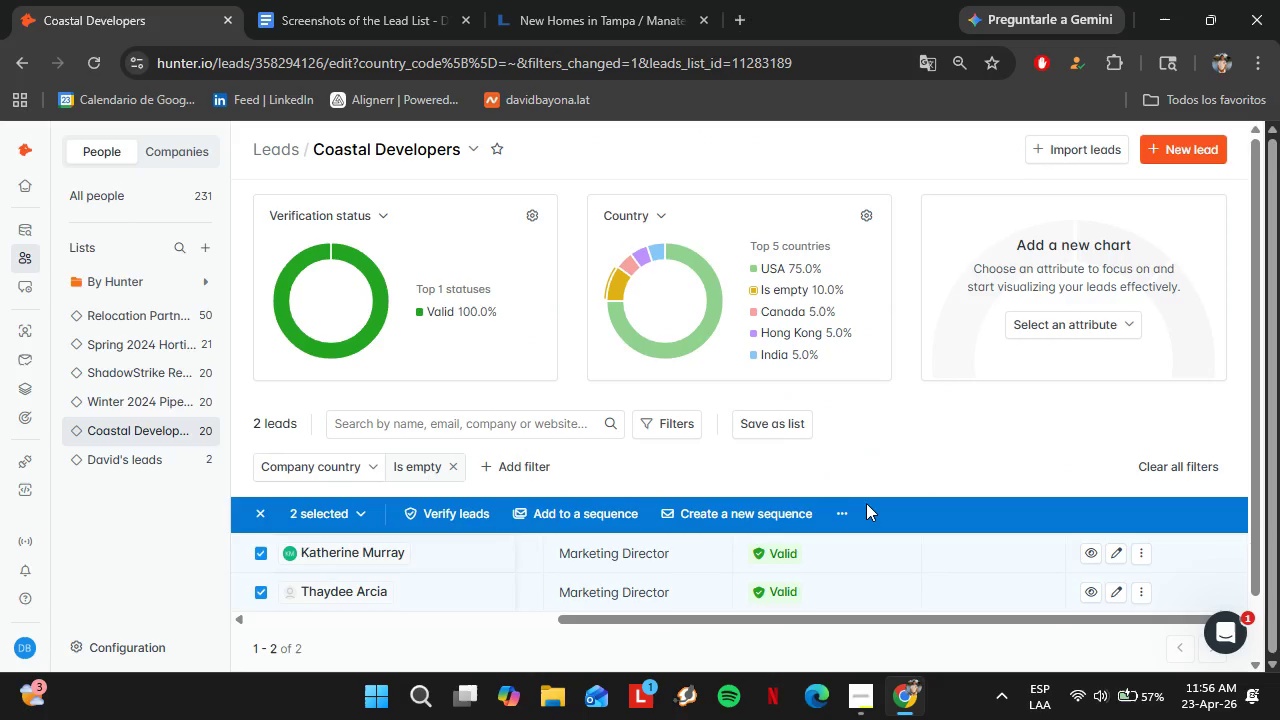 
left_click([860, 506])
 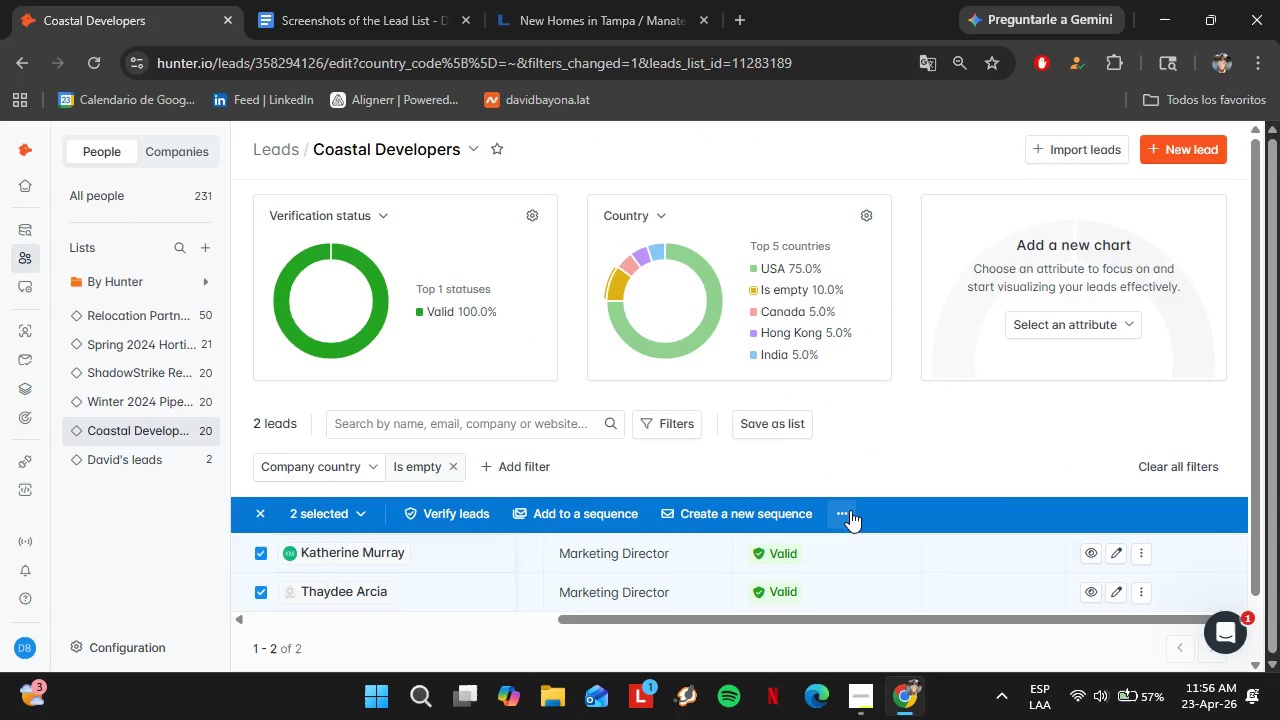 
left_click([850, 510])
 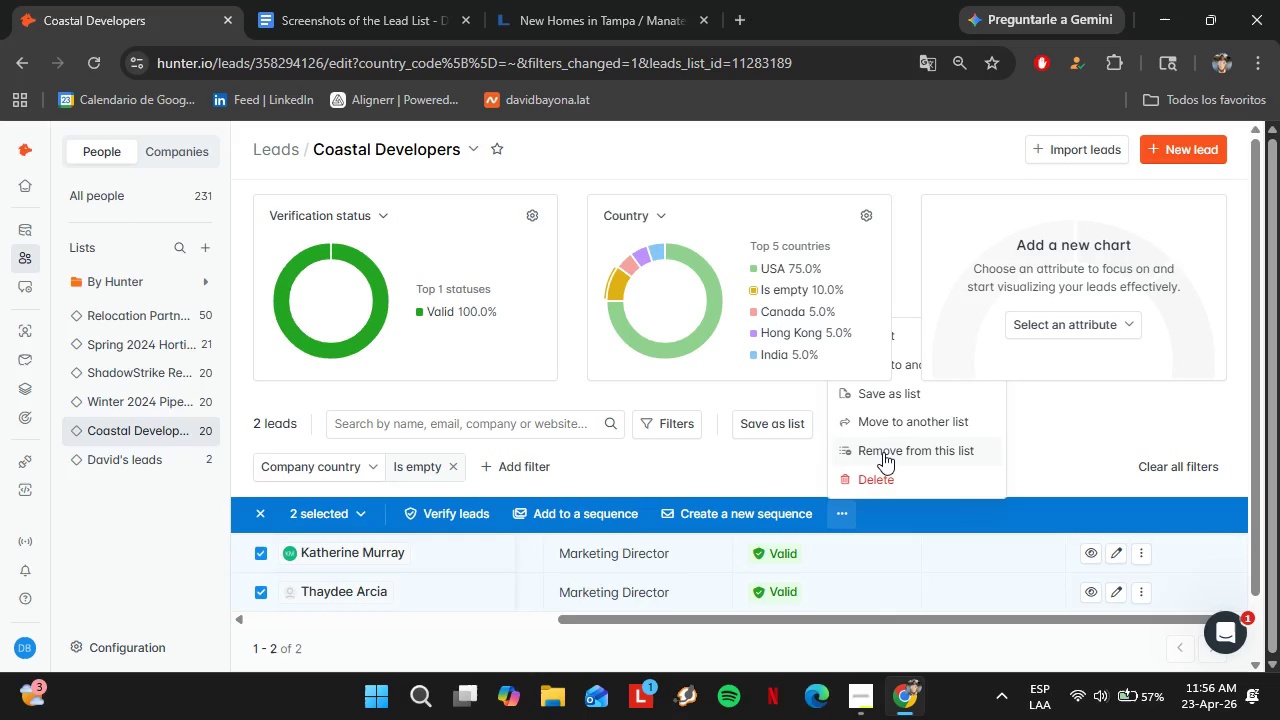 
left_click([883, 452])
 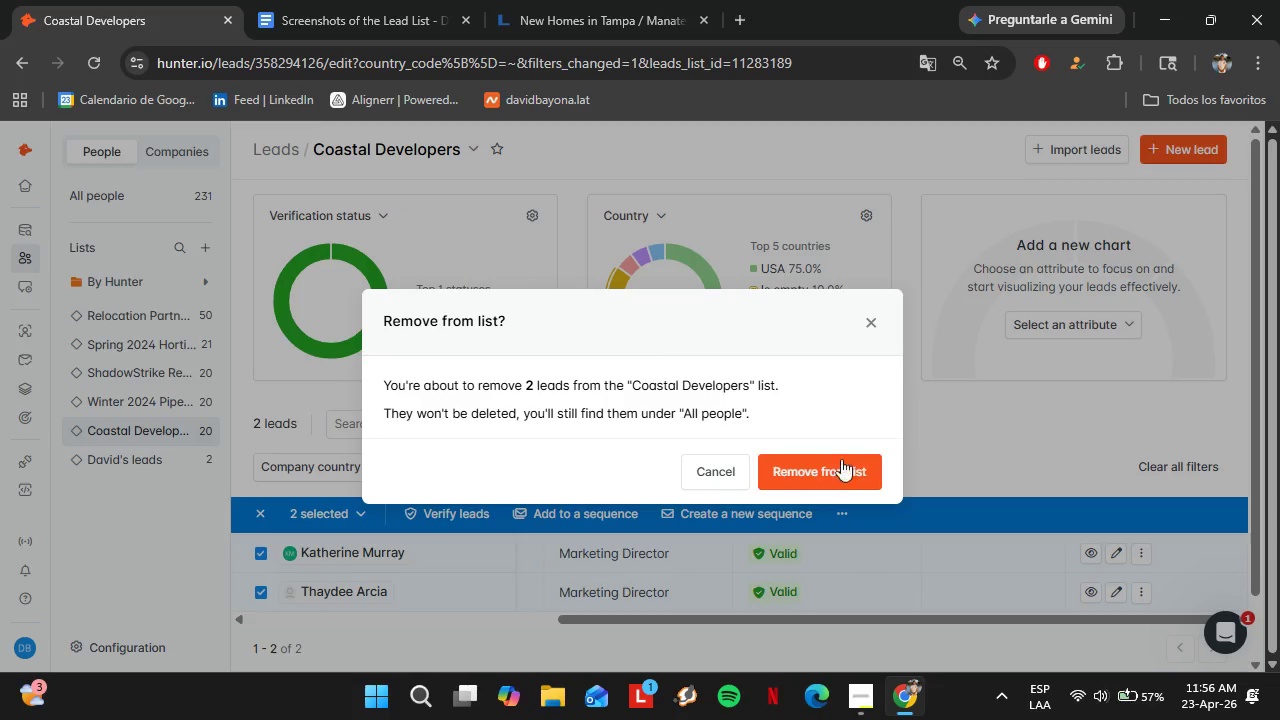 
left_click([824, 471])